 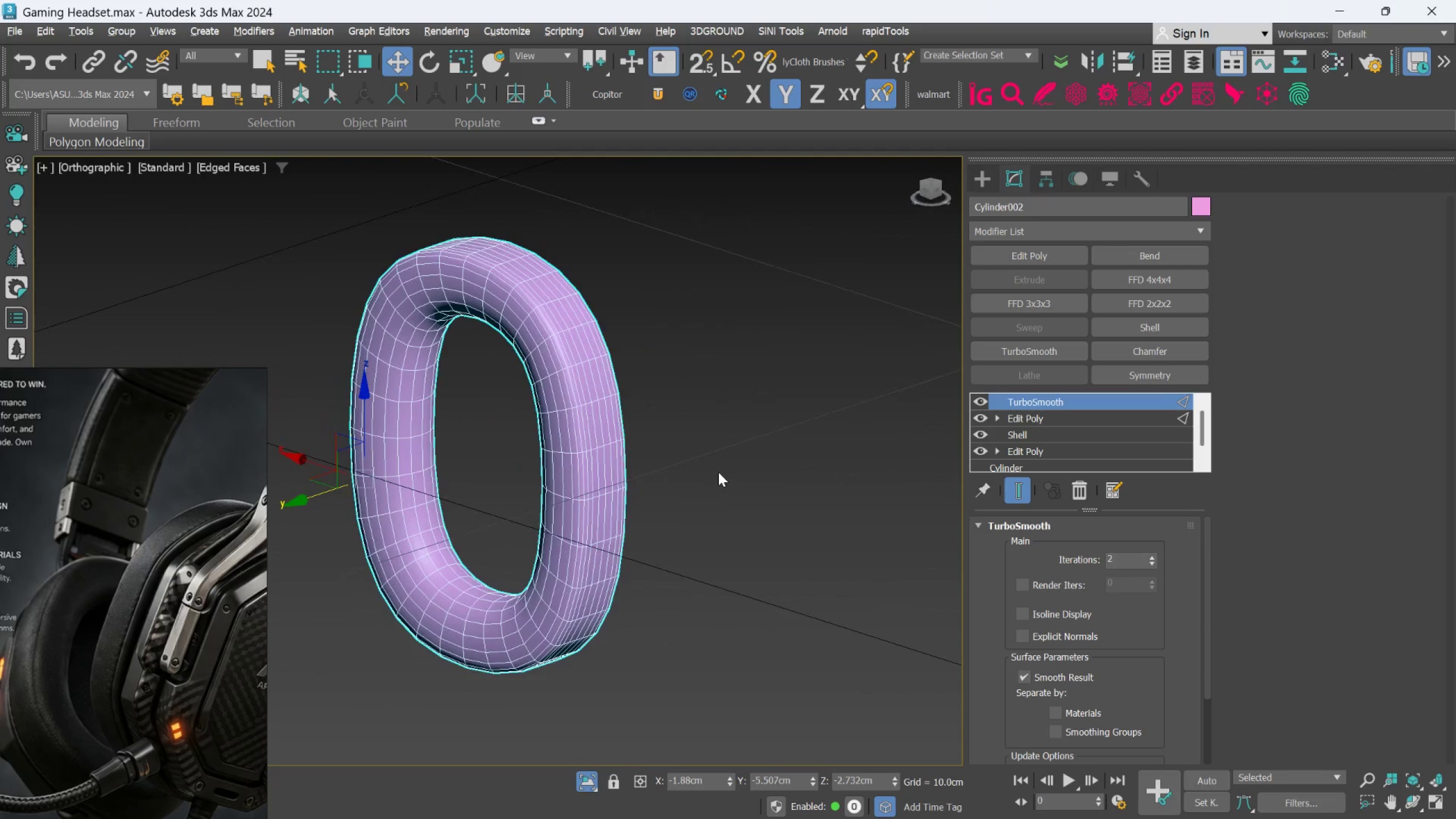 
key(Alt+AltLeft)
 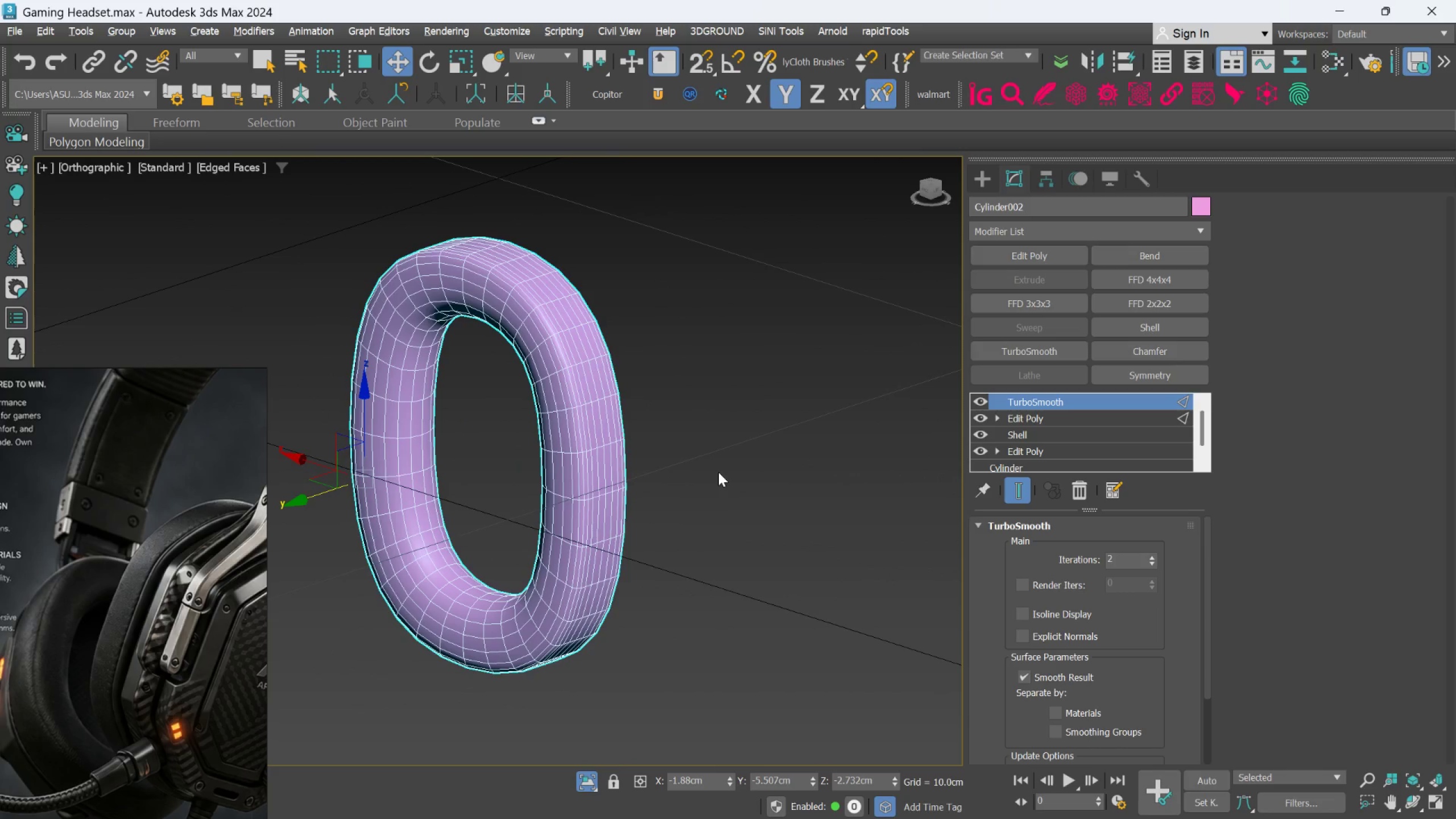 
key(Alt+AltLeft)
 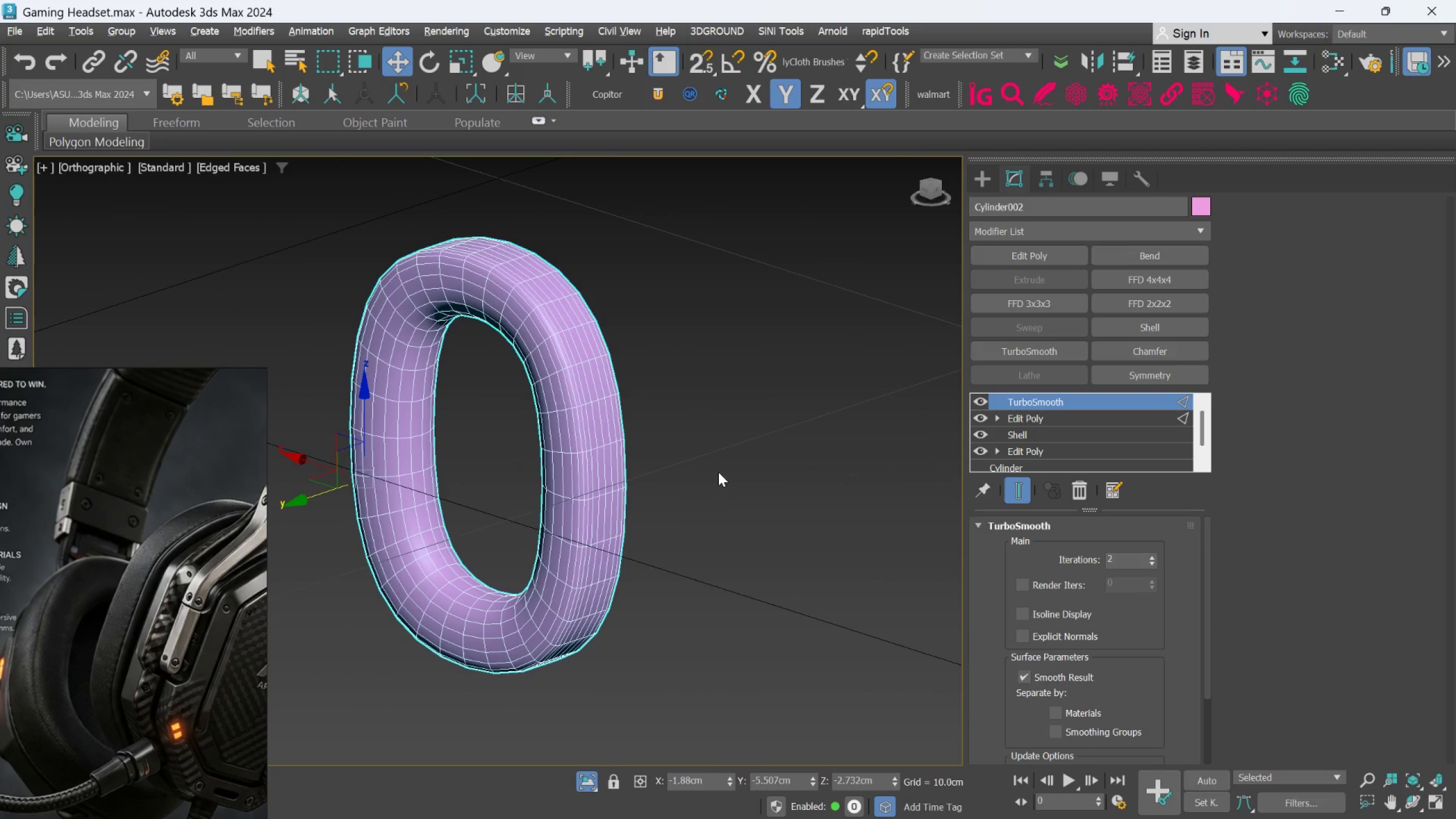 
key(Alt+AltLeft)
 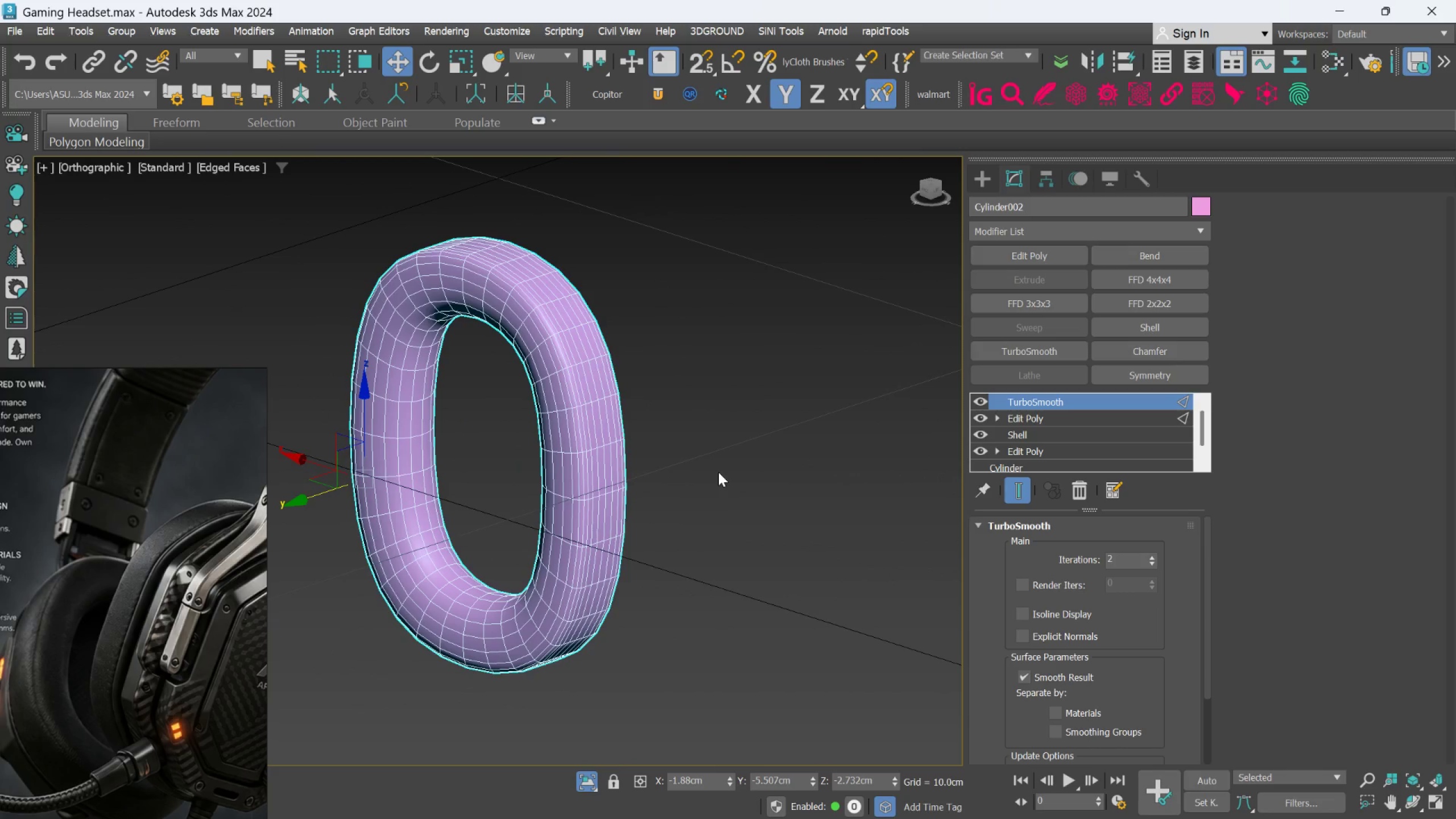 
key(Alt+AltLeft)
 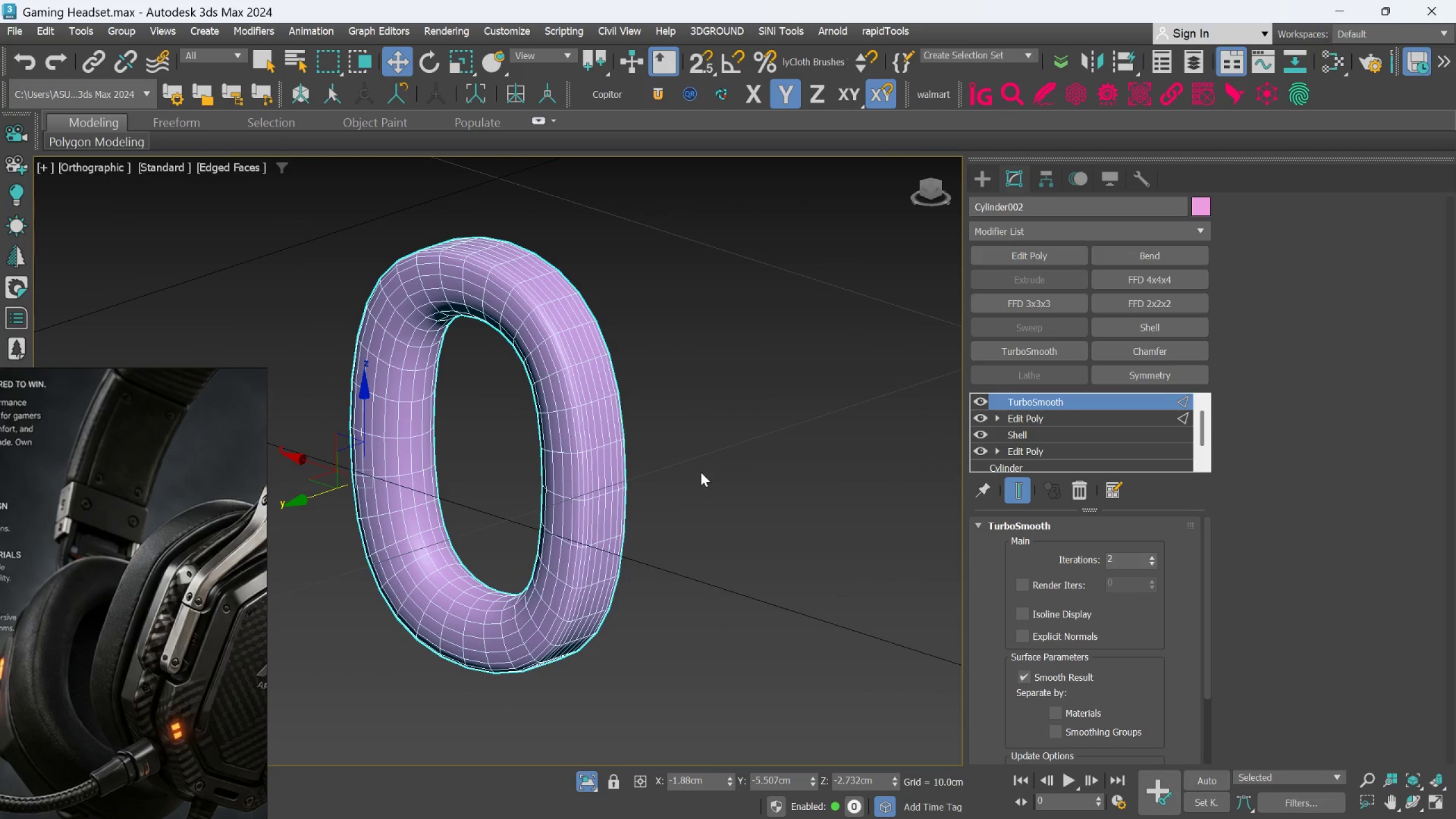 
hold_key(key=AltLeft, duration=0.5)
 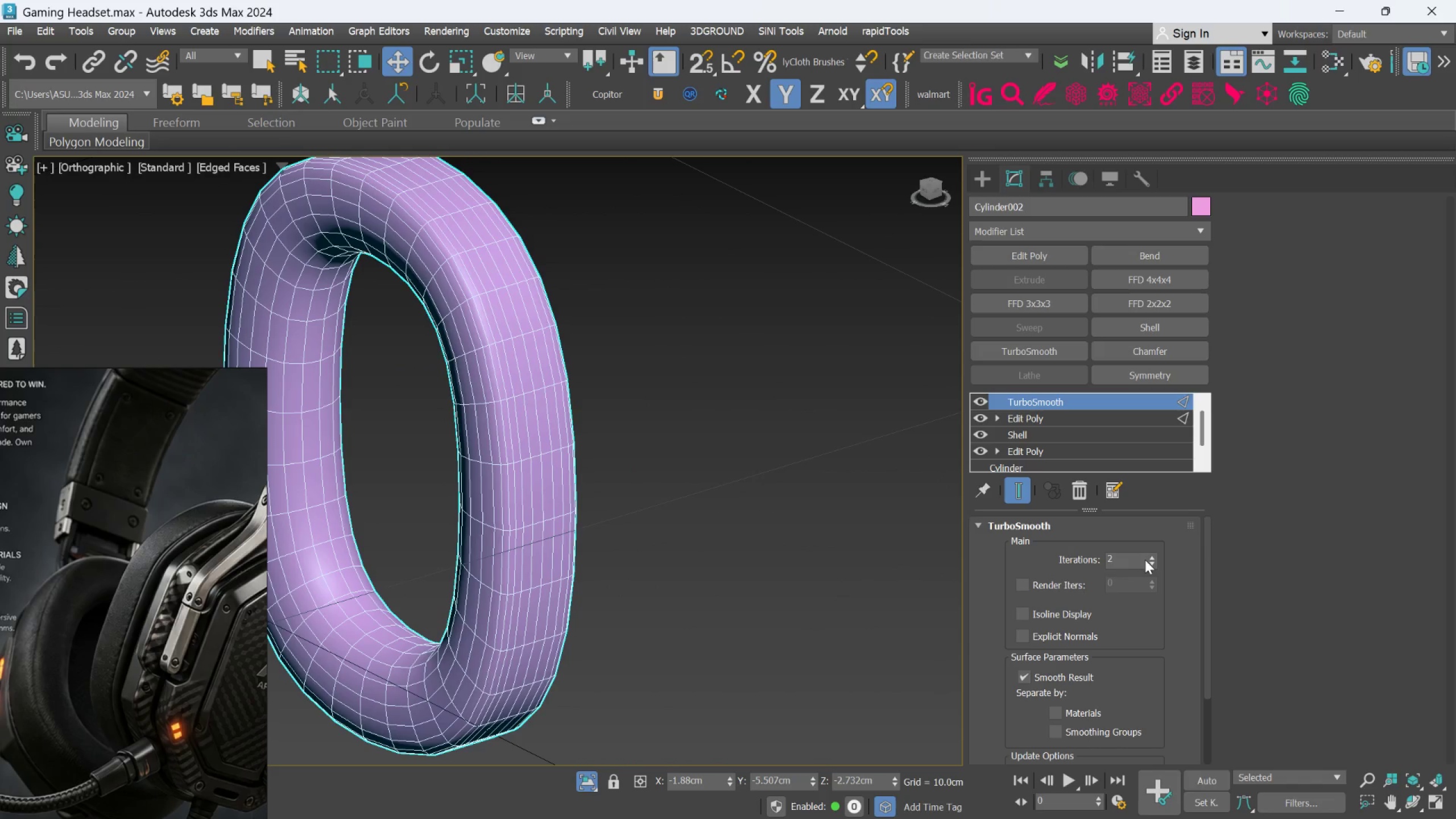 
scroll: coordinate [701, 472], scroll_direction: up, amount: 1.0
 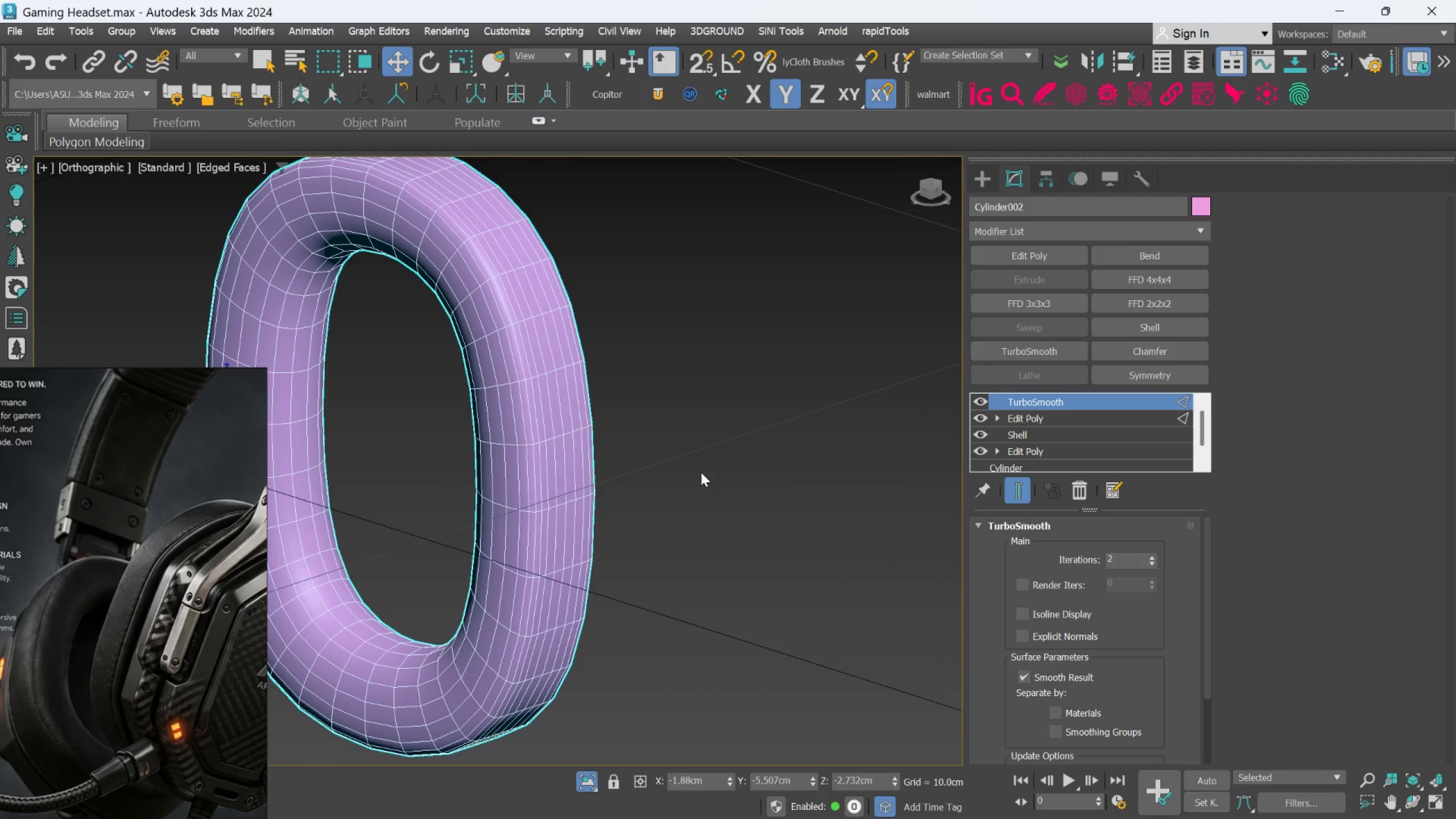 
left_click([1153, 557])
 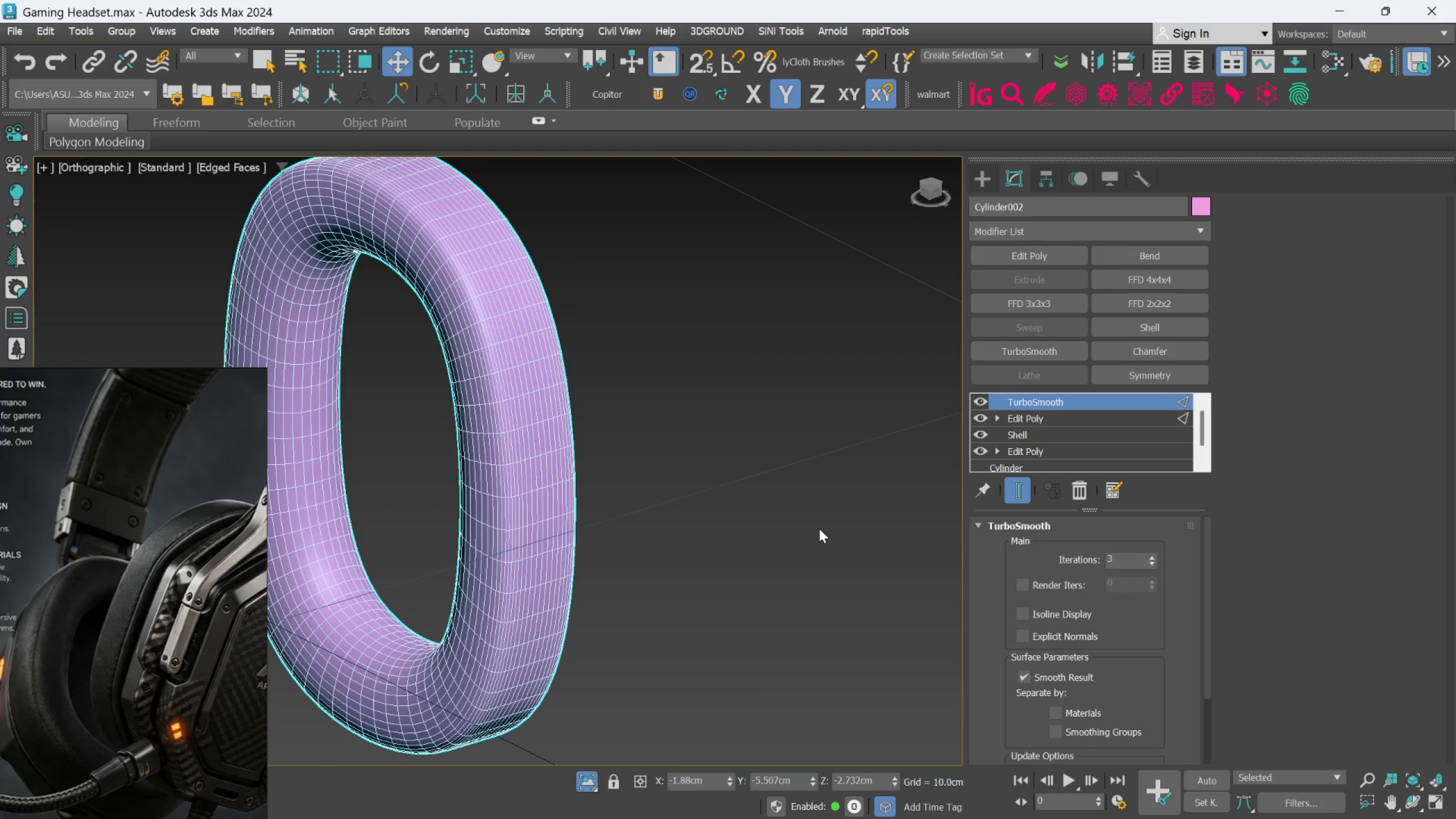 
hold_key(key=AltLeft, duration=1.53)
 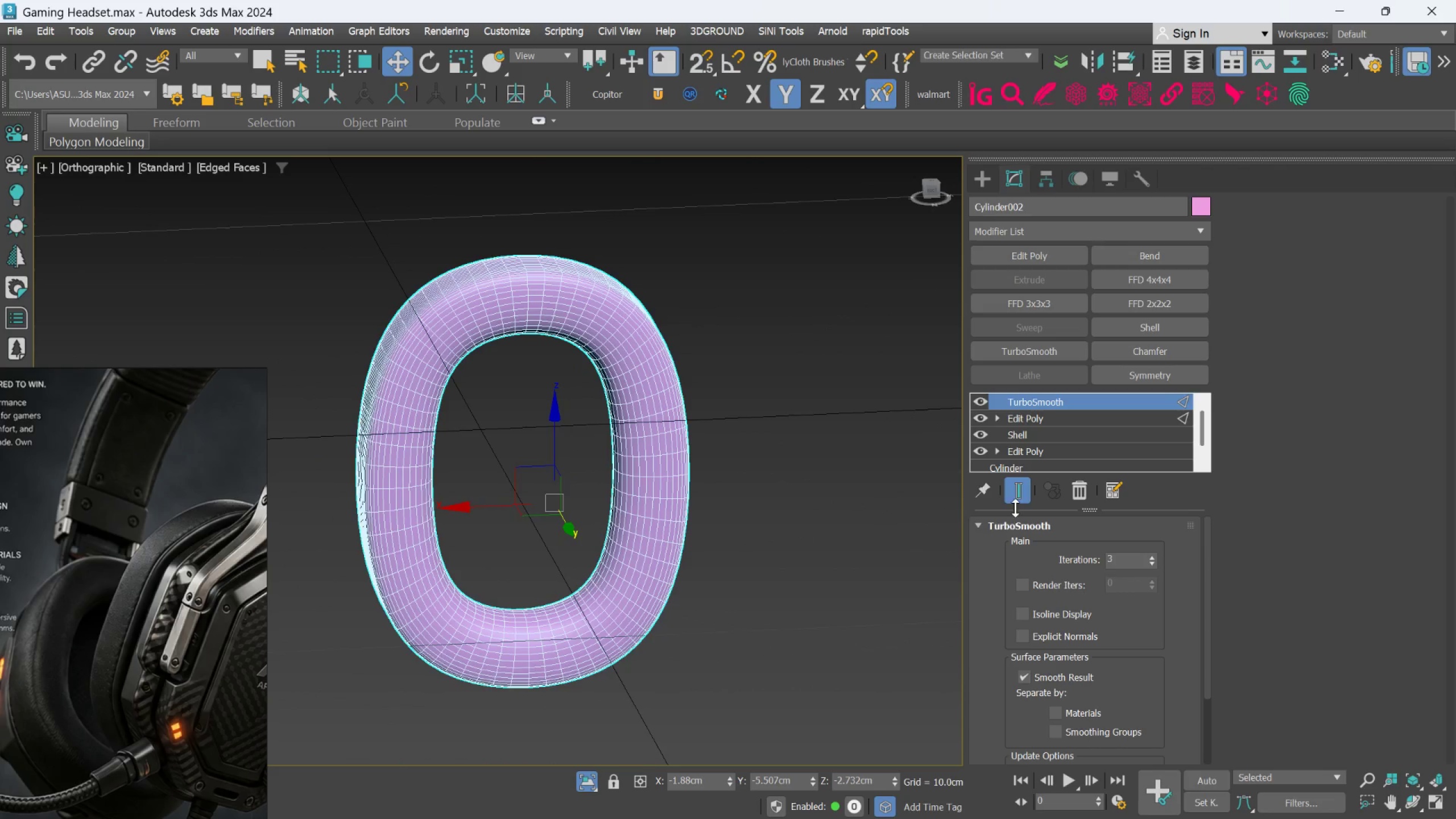 
scroll: coordinate [819, 528], scroll_direction: down, amount: 1.0
 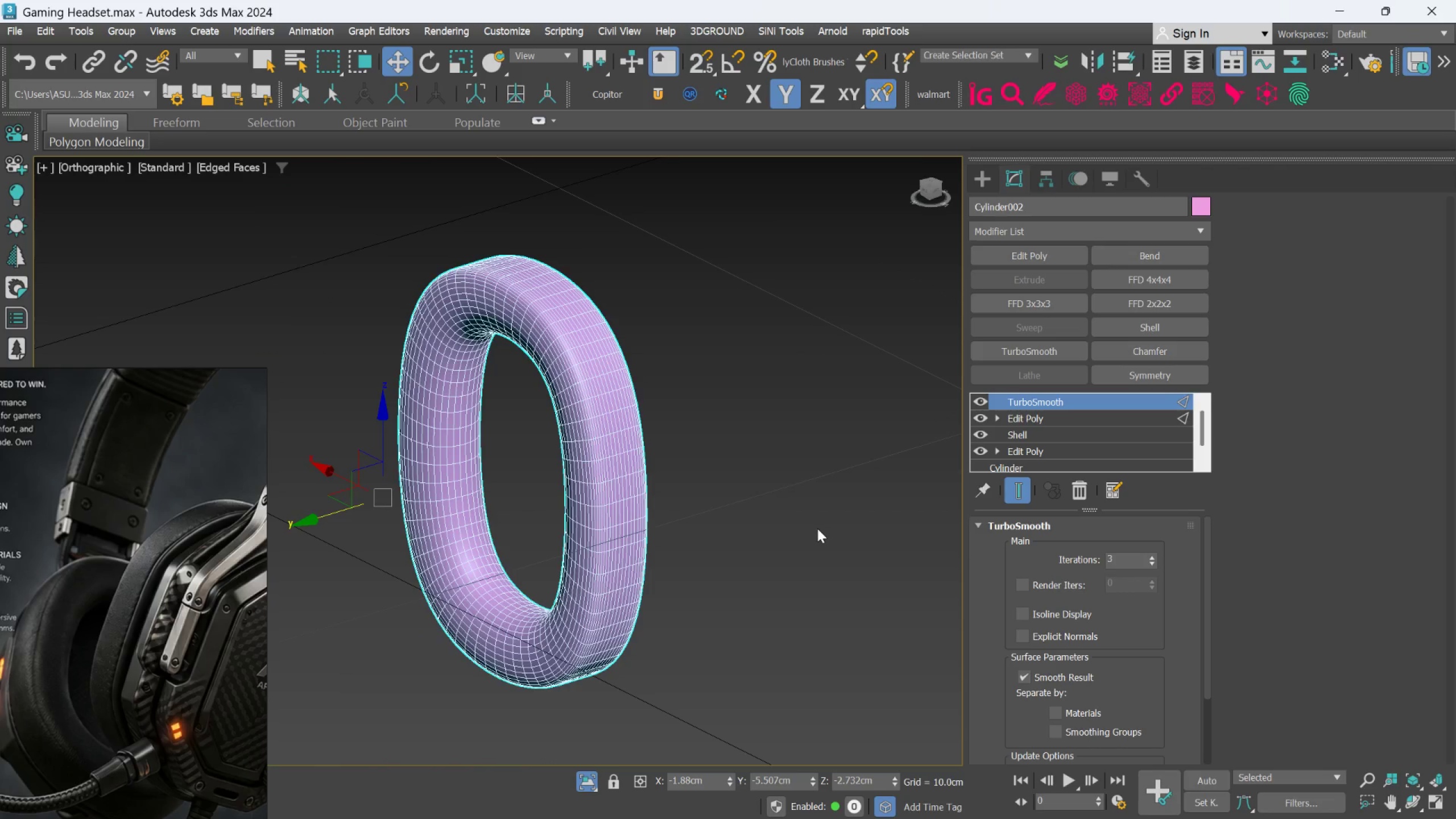 
key(Alt+AltLeft)
 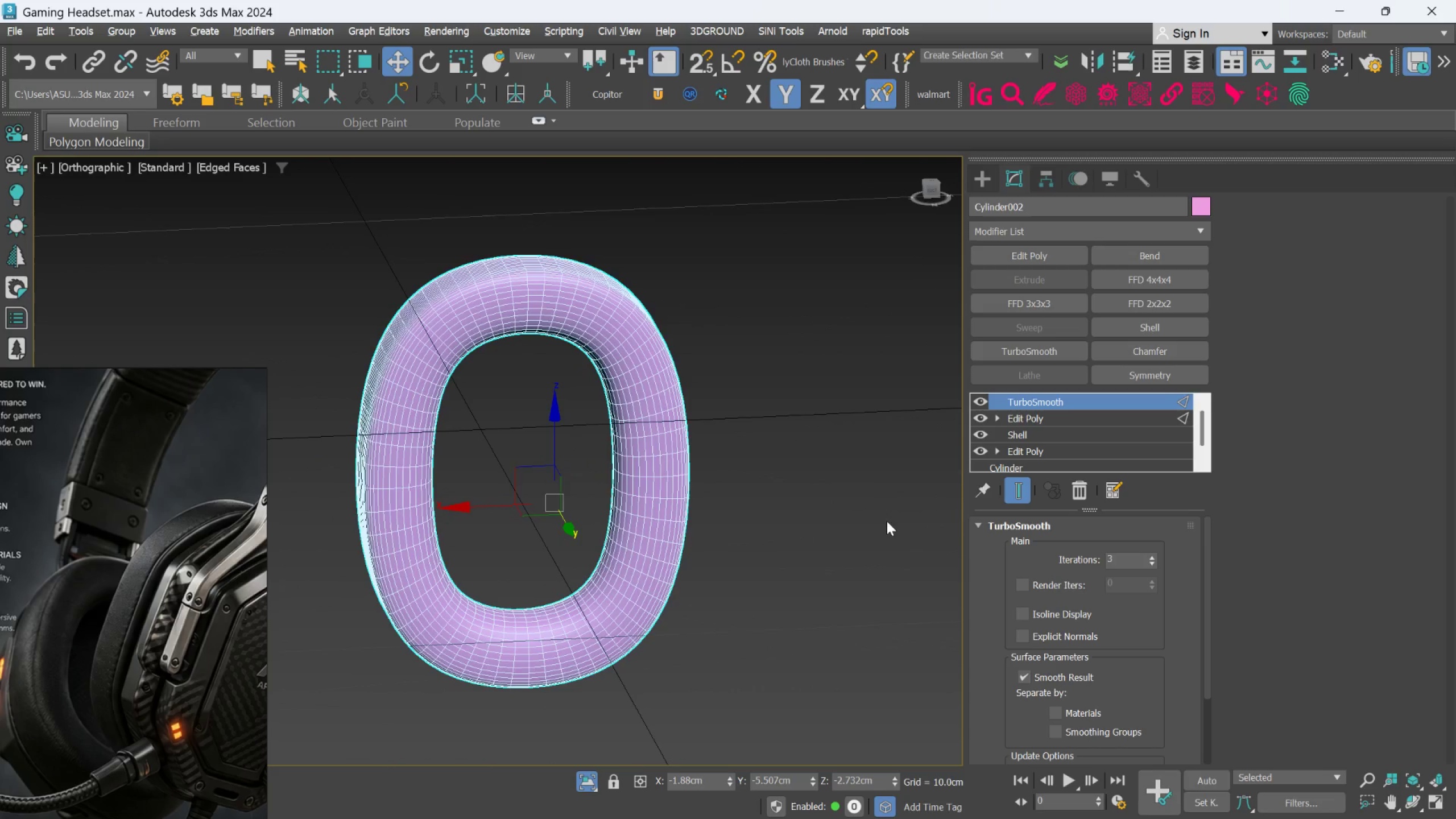 
key(Alt+AltLeft)
 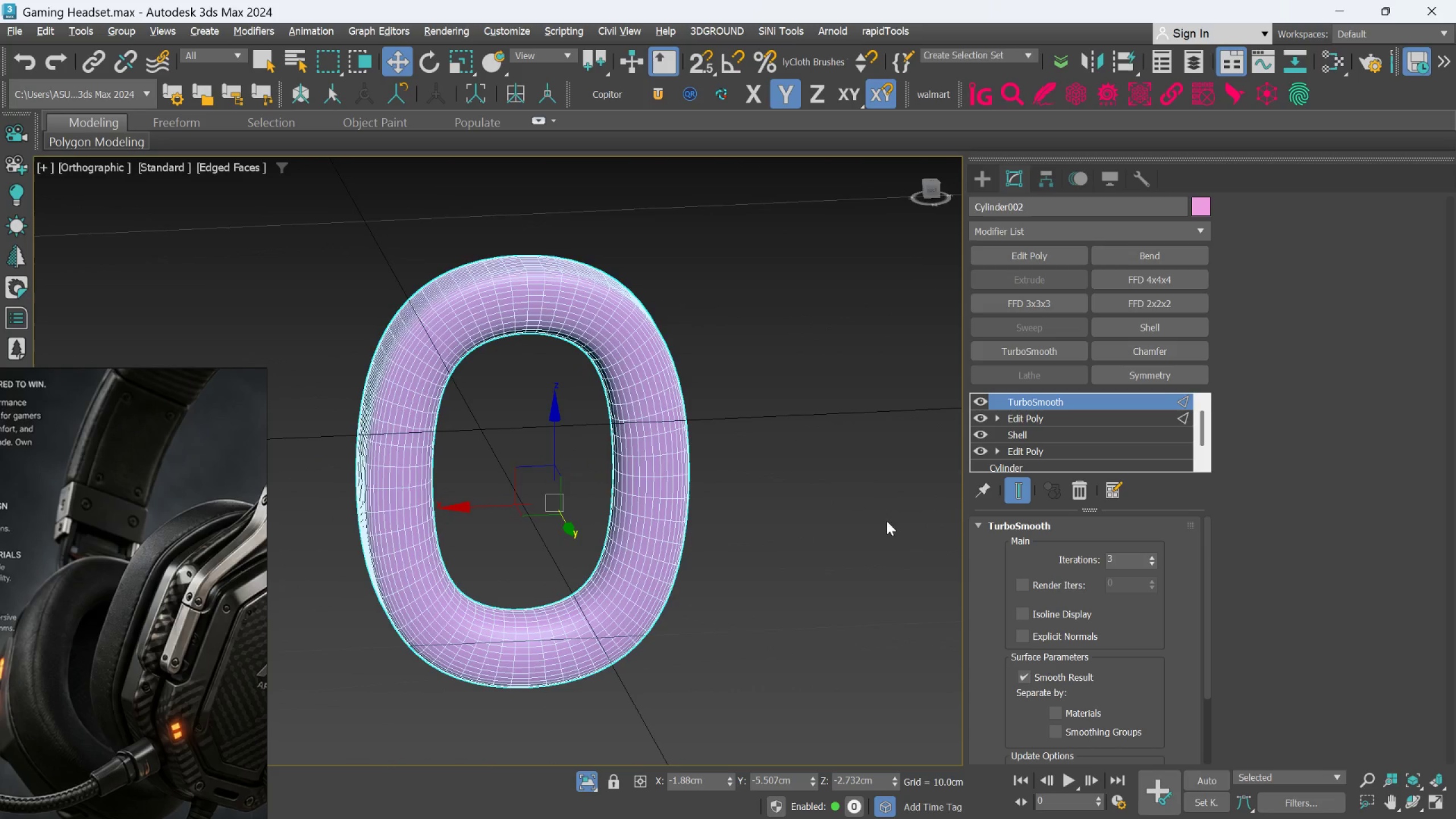 
key(Alt+AltLeft)
 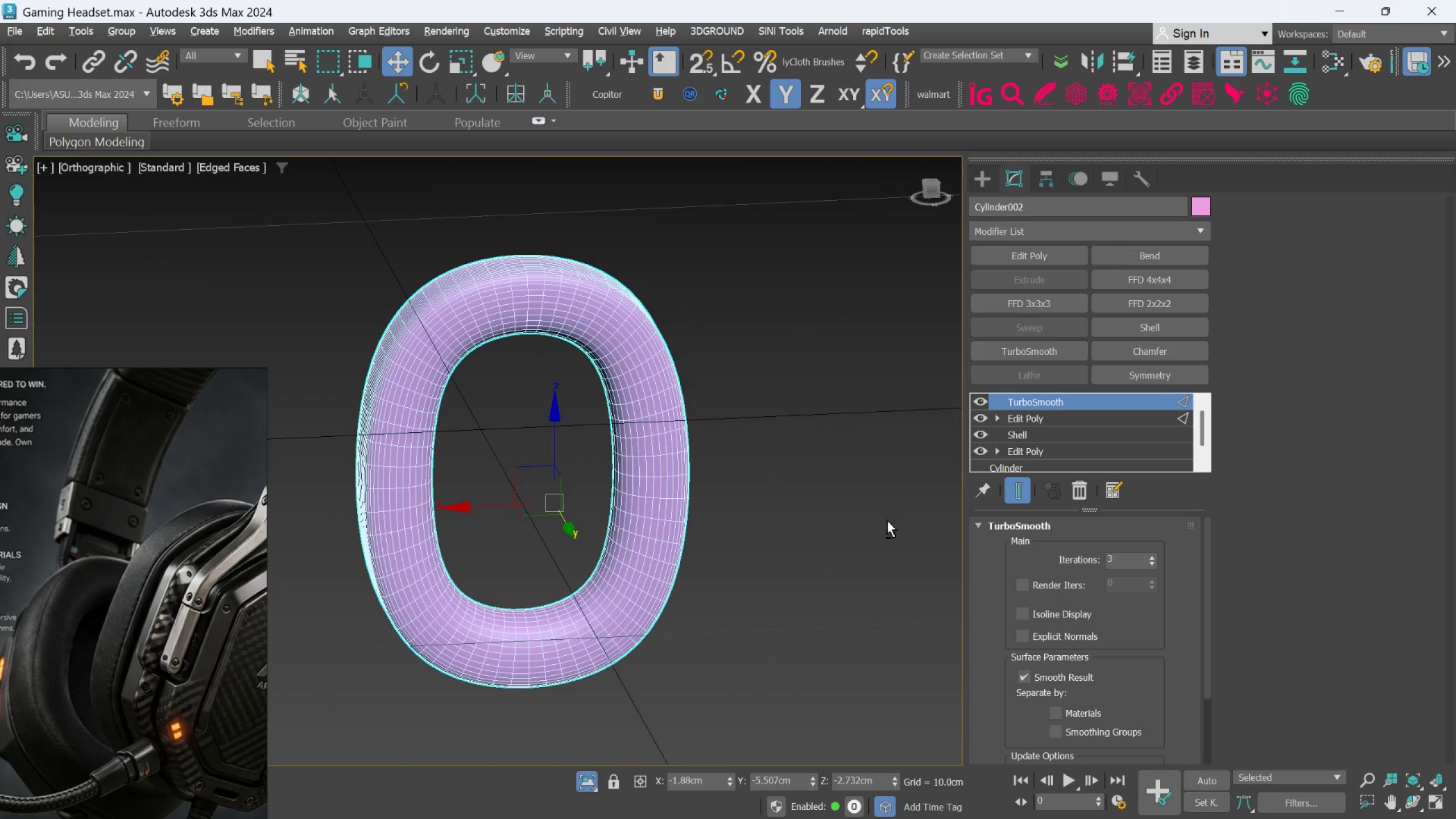 
key(Alt+AltLeft)
 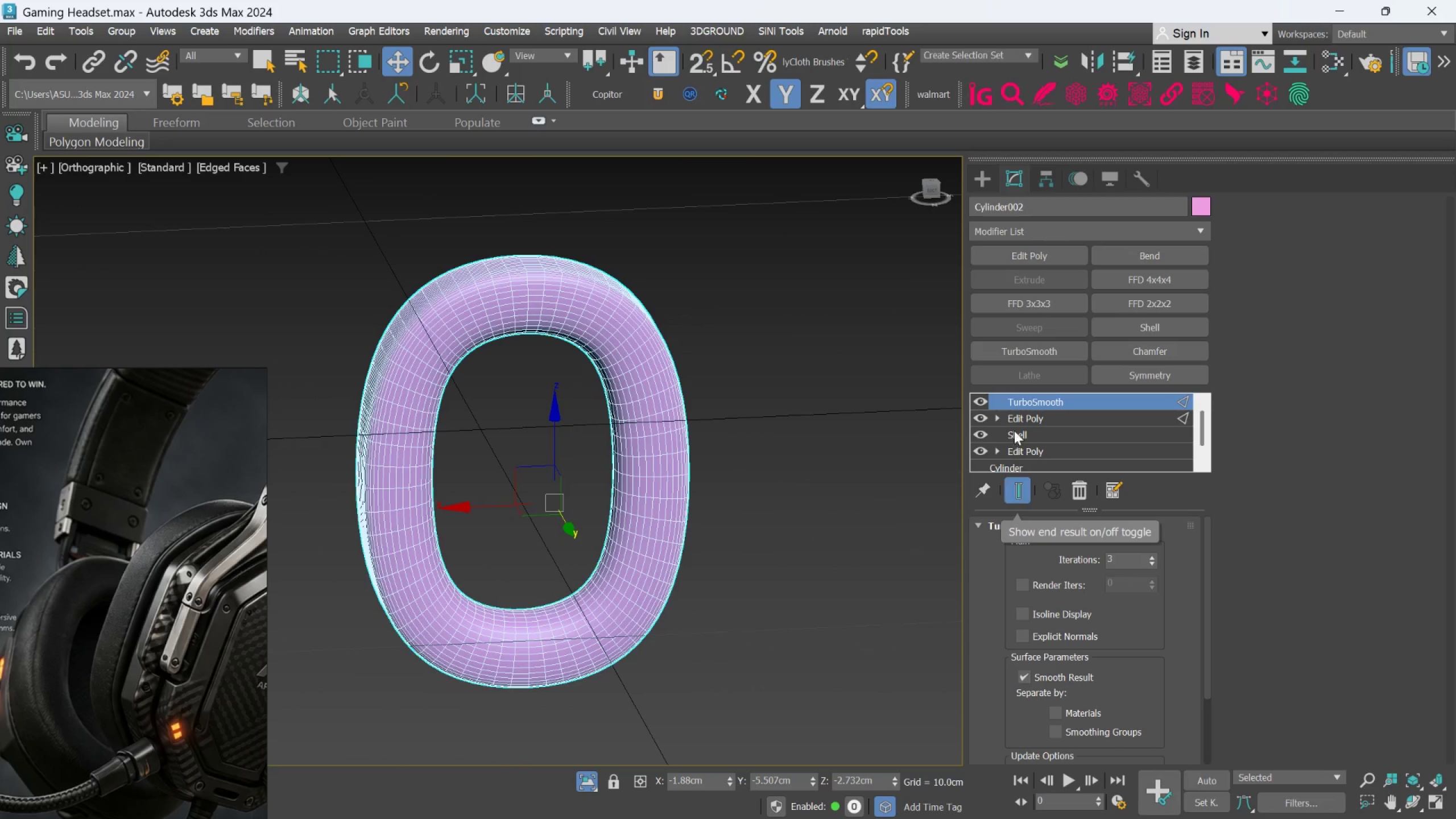 
left_click([1020, 419])
 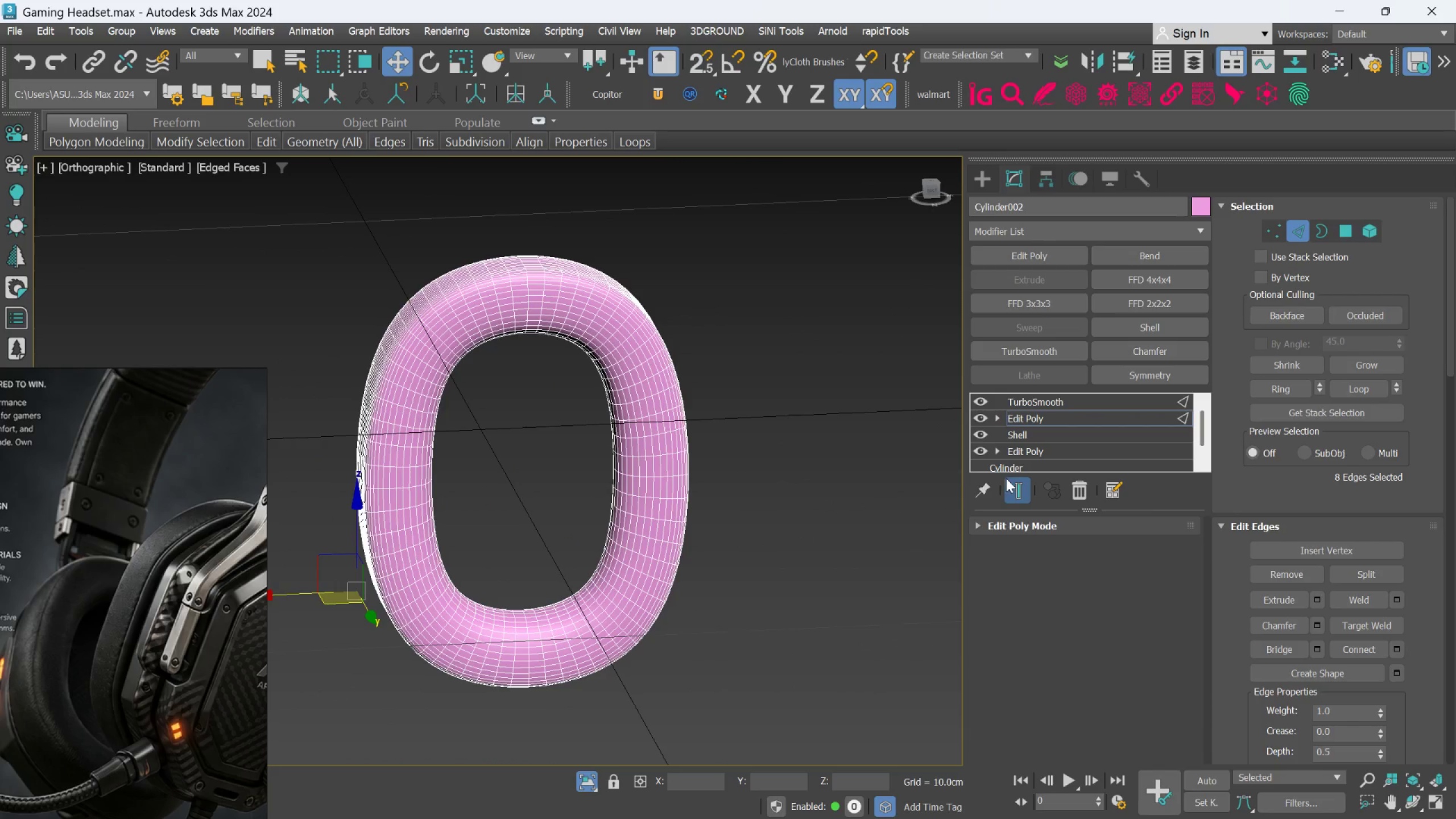 
left_click([1014, 485])
 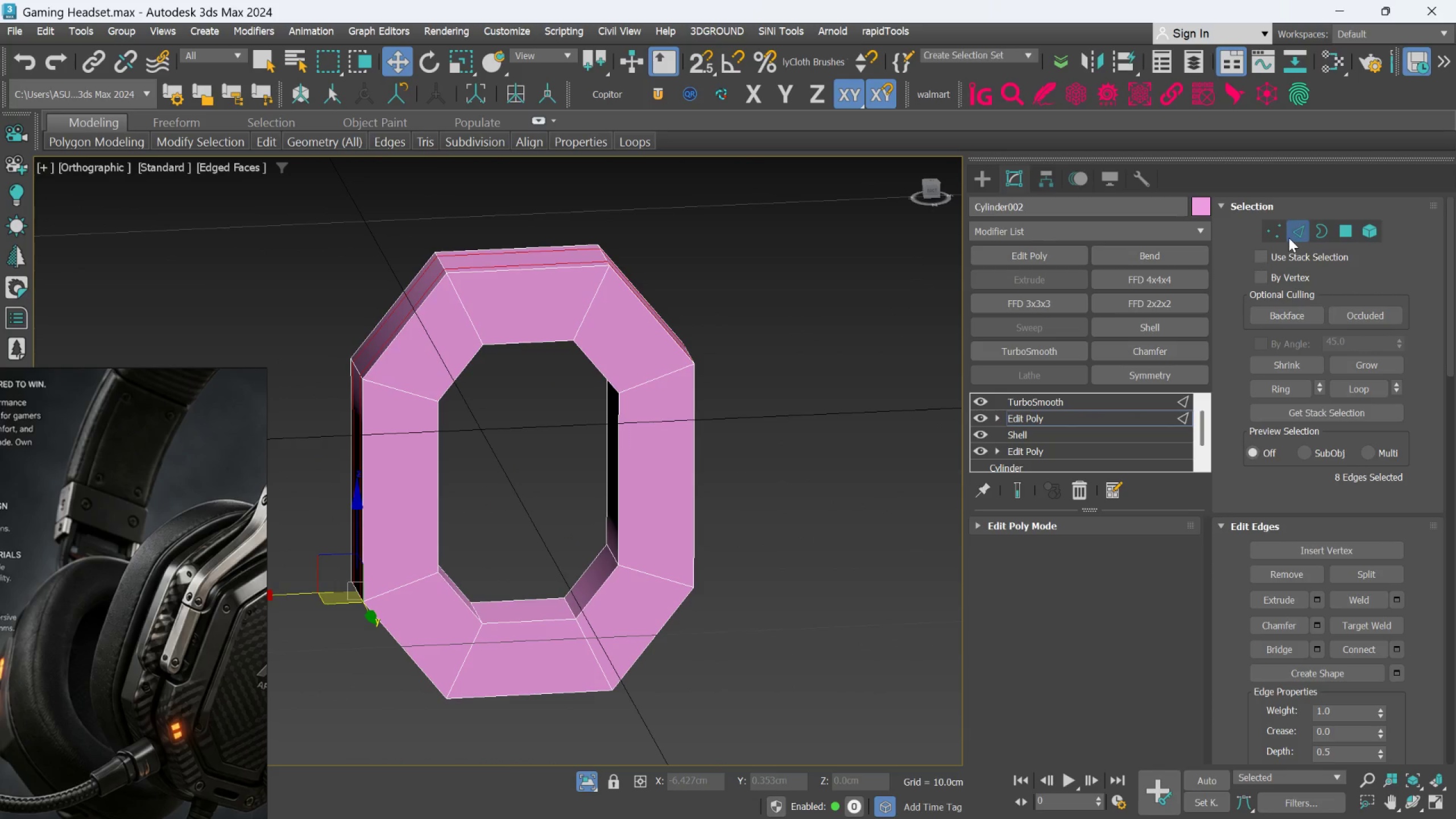 
left_click([1278, 233])
 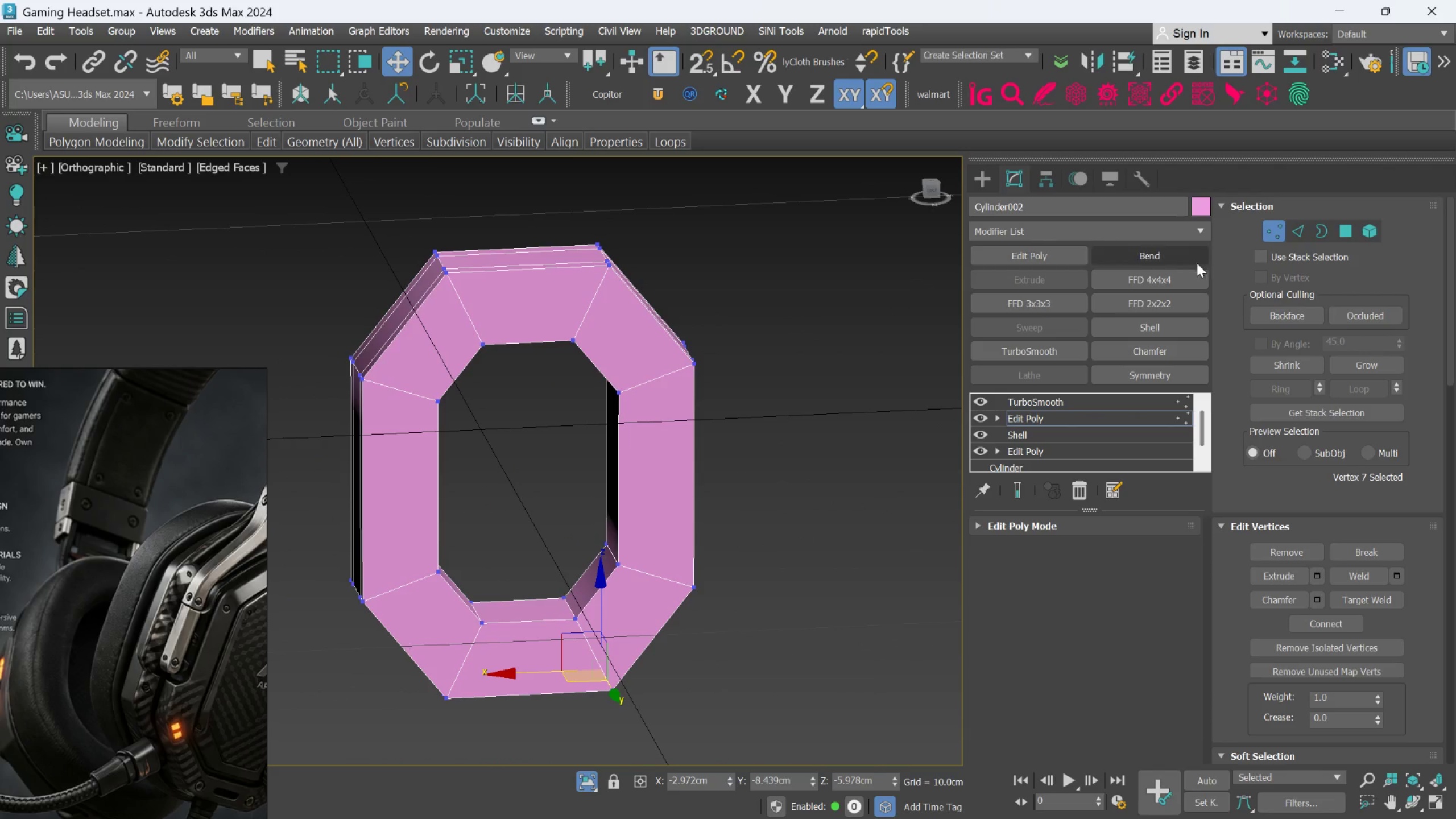 
key(F)
 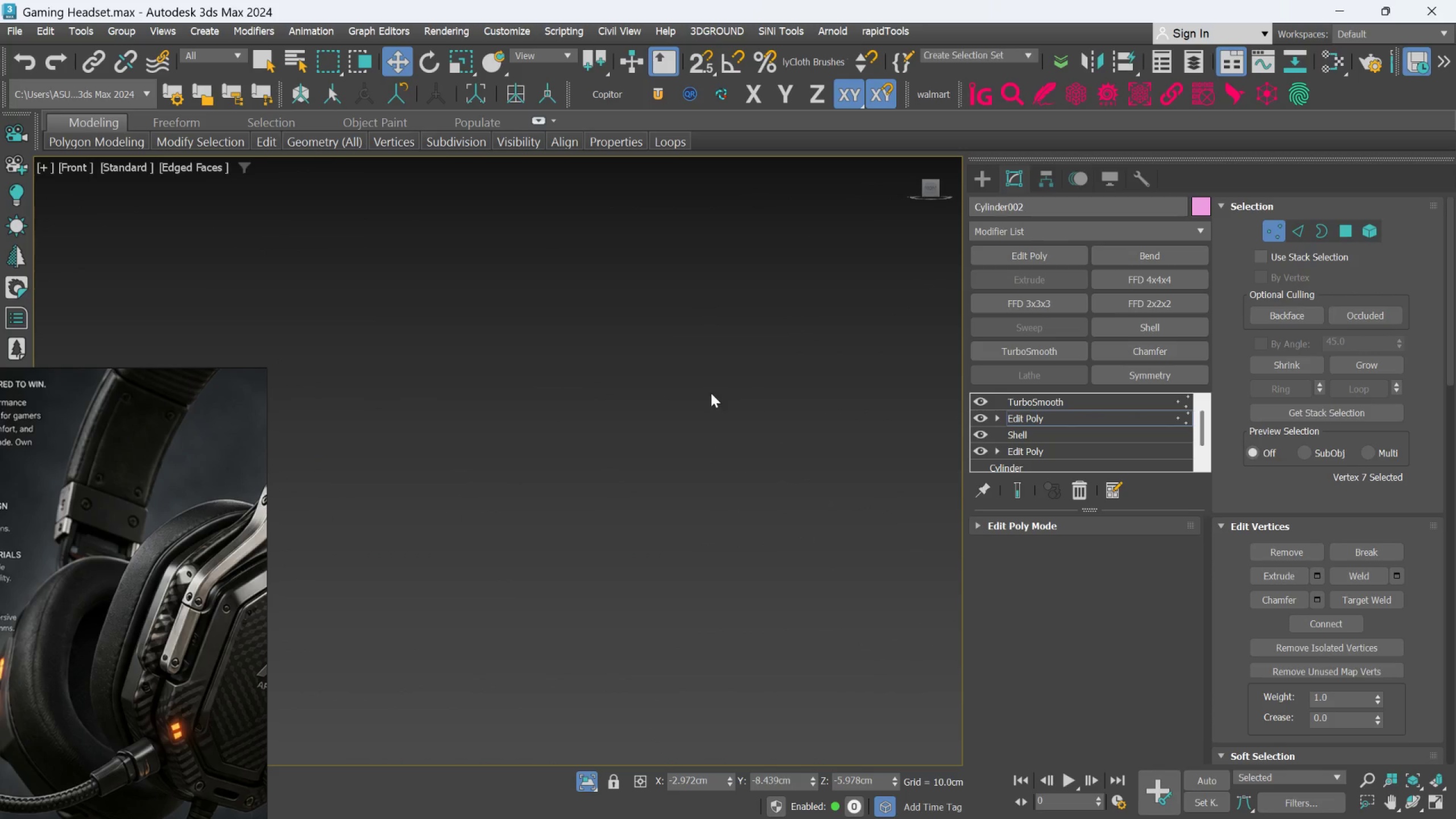 
scroll: coordinate [657, 427], scroll_direction: down, amount: 6.0
 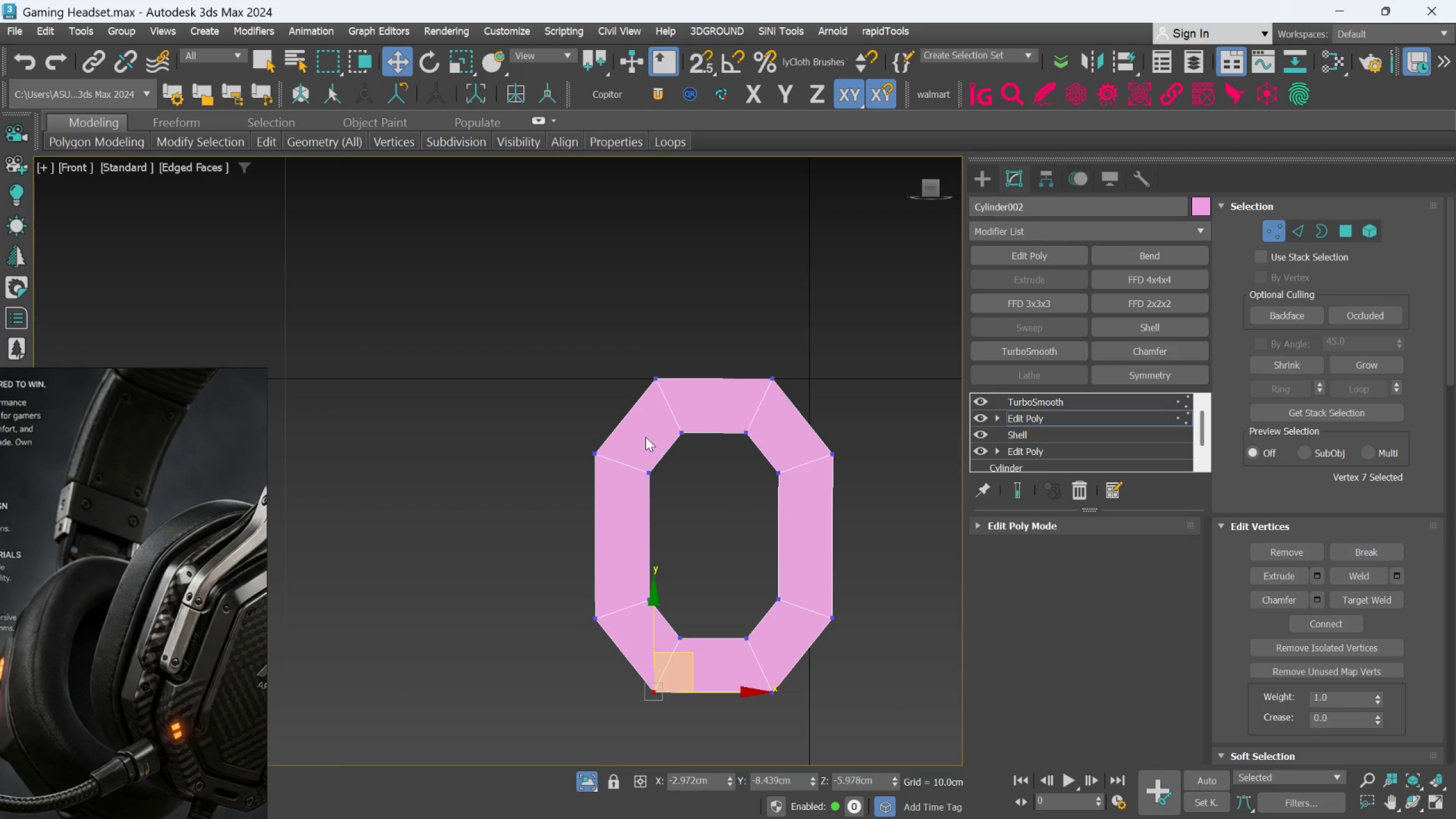 
left_click_drag(start_coordinate=[643, 438], to_coordinate=[787, 646])
 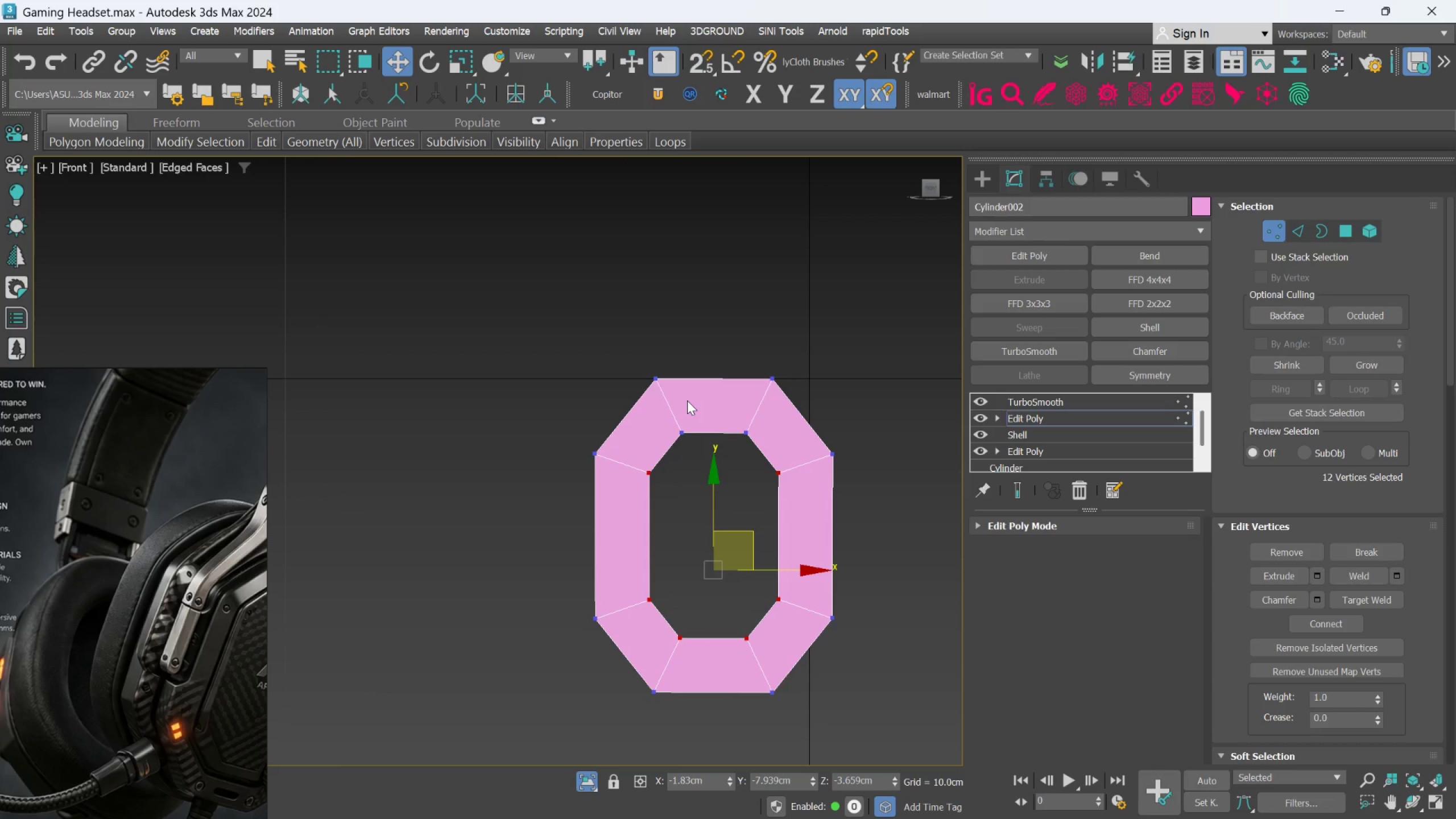 
hold_key(key=ControlLeft, duration=1.5)
left_click_drag(start_coordinate=[651, 406], to_coordinate=[750, 465])
 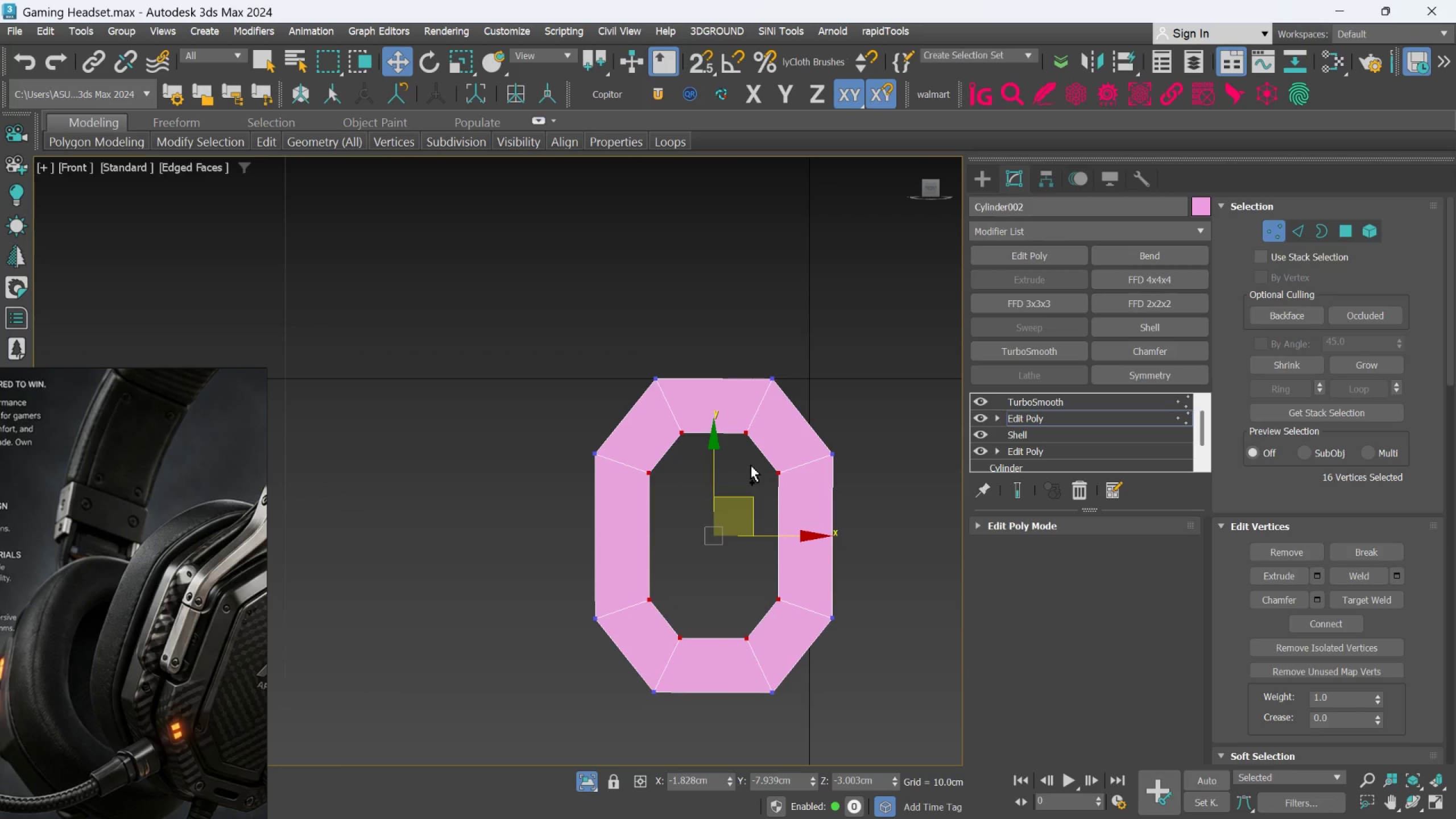 
key(Control+ControlLeft)
 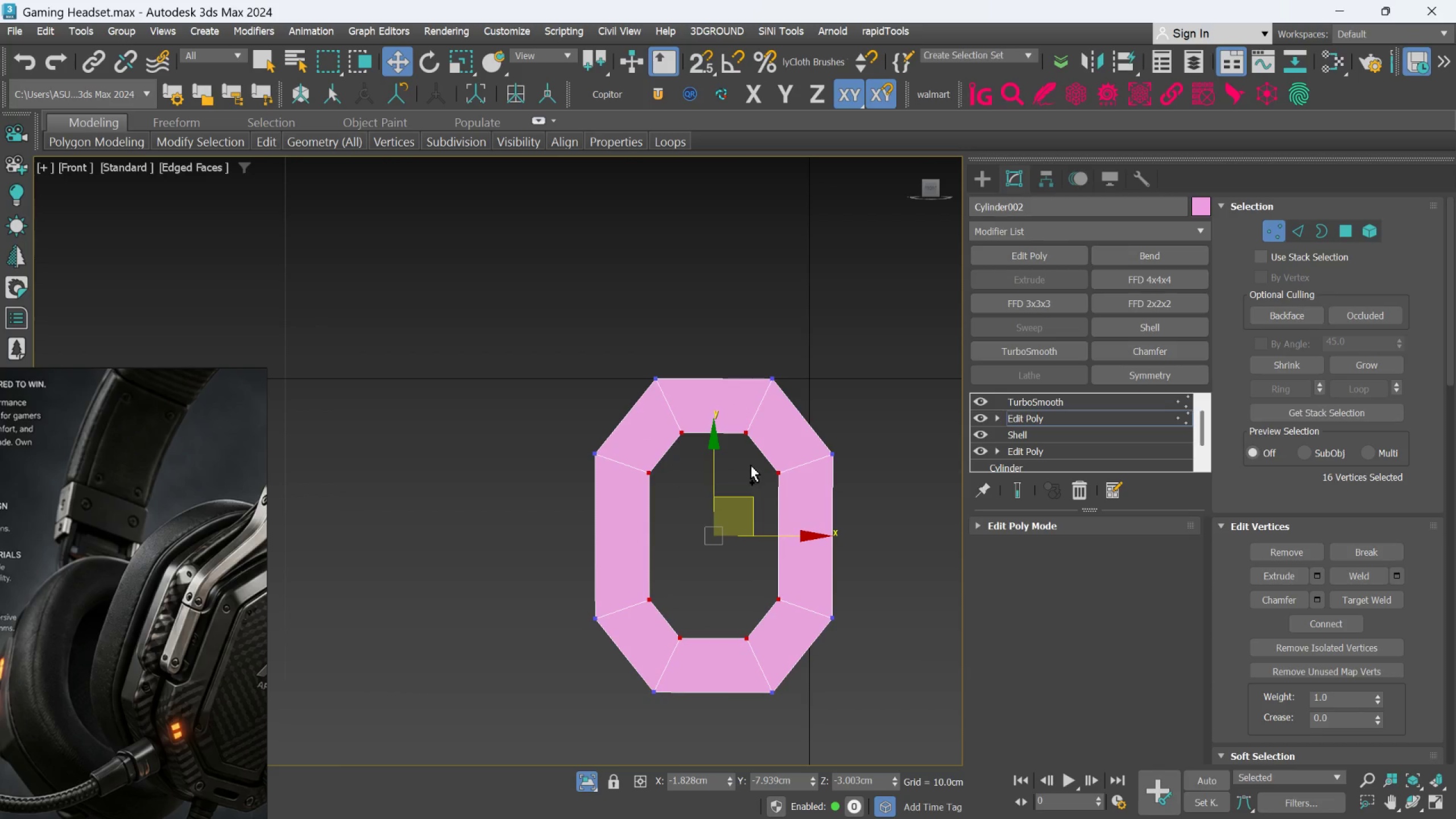 
key(Control+ControlLeft)
 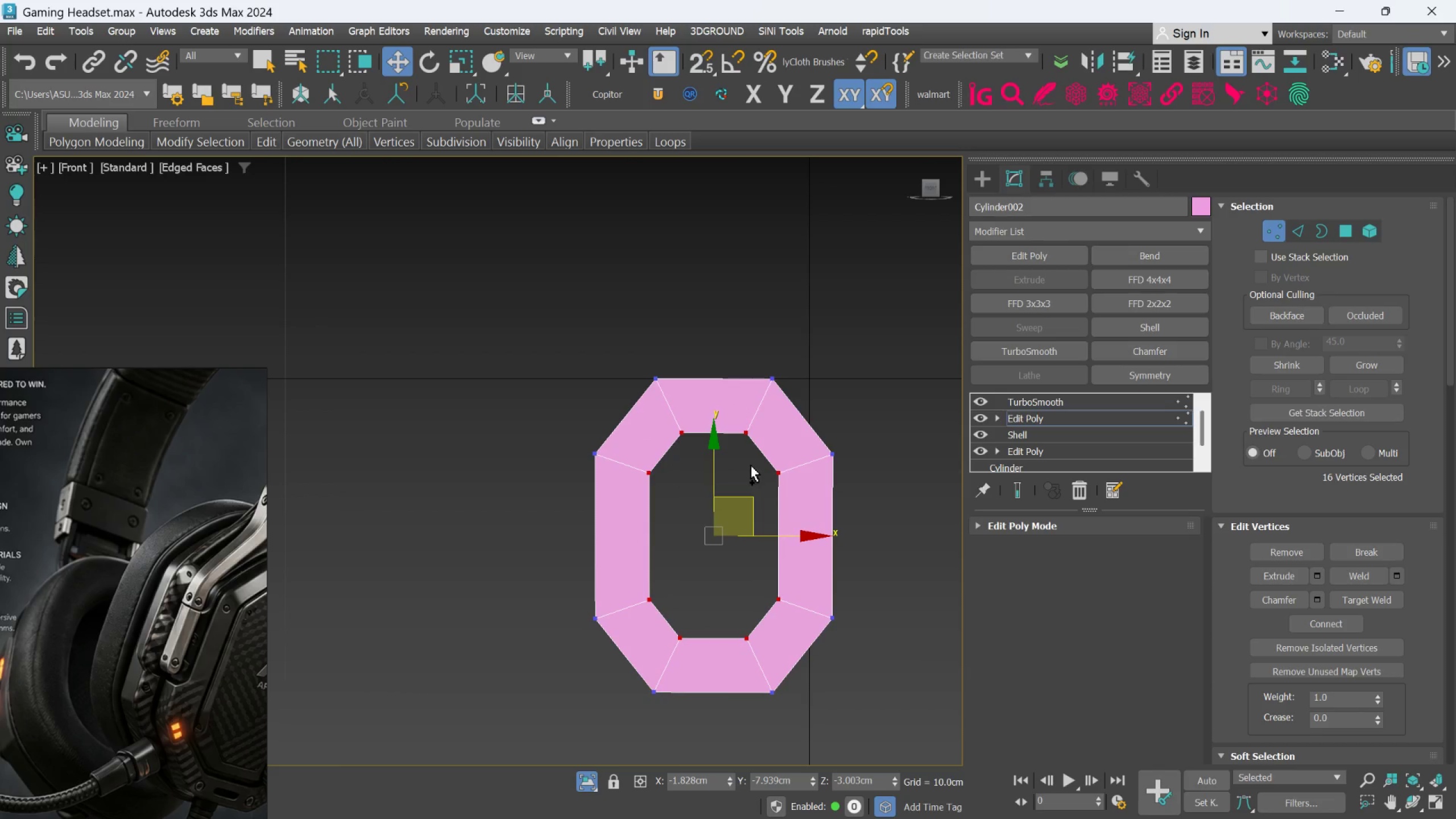 
key(Control+ControlLeft)
 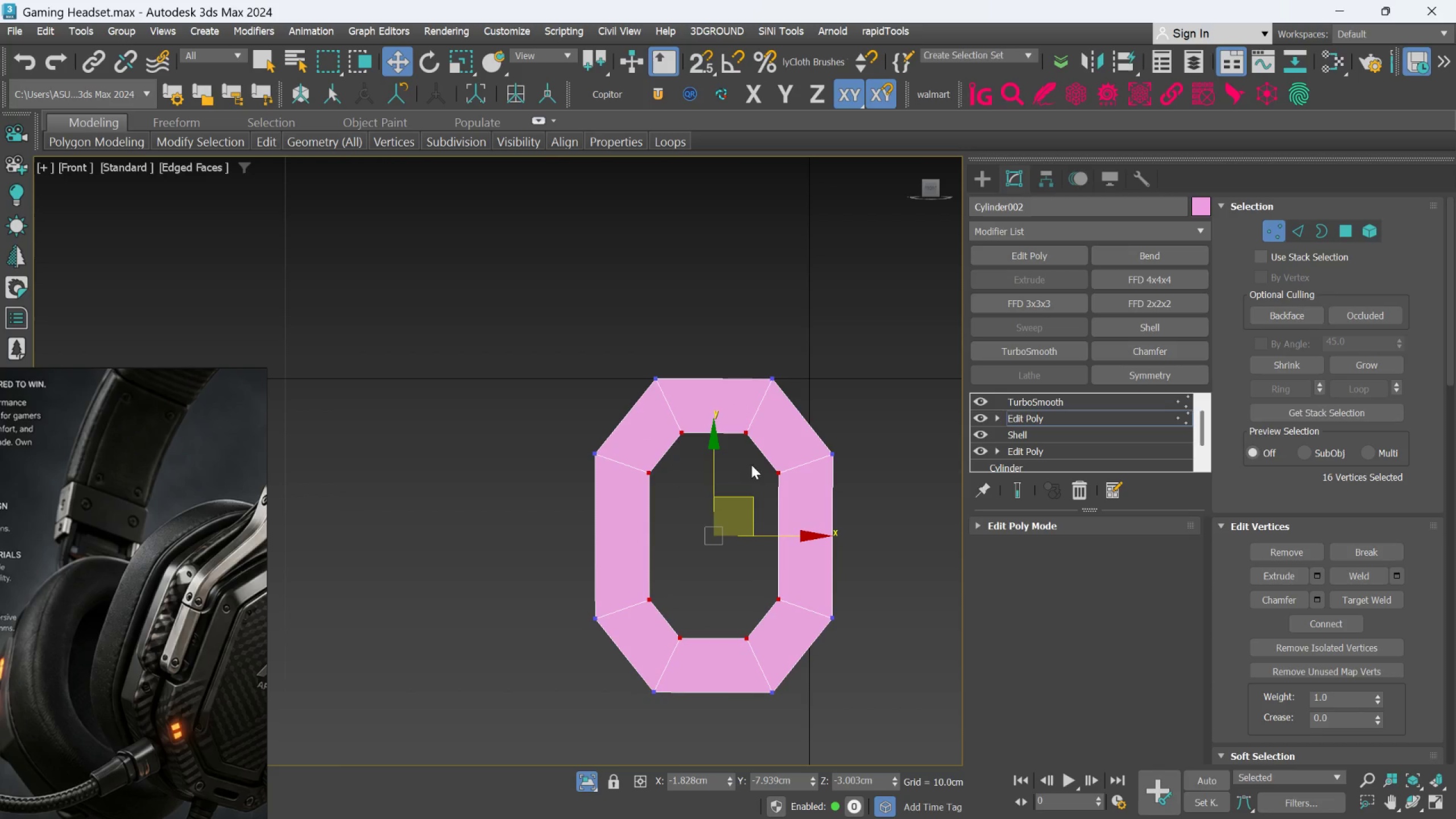 
key(Control+ControlLeft)
 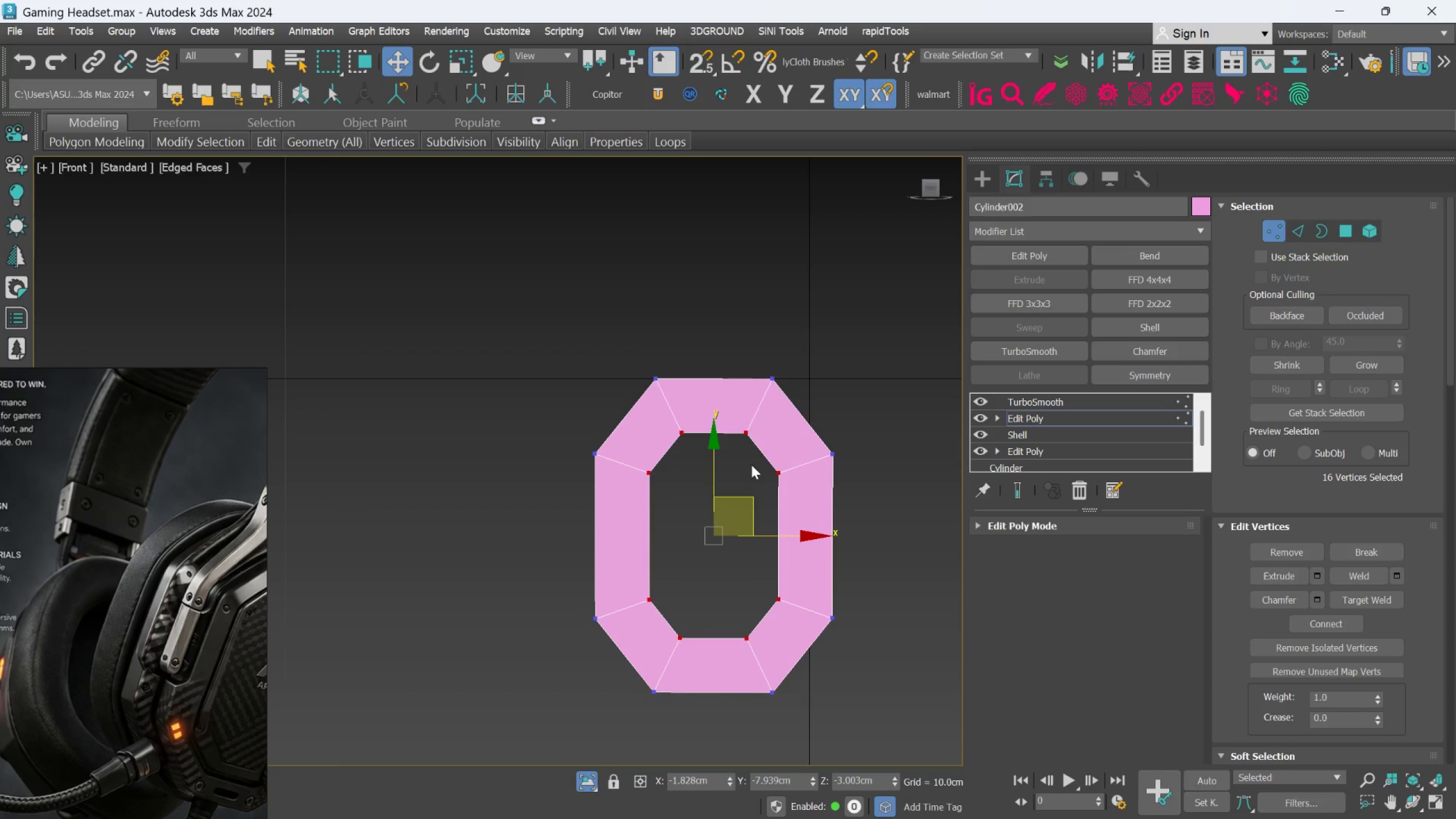 
key(Control+ControlLeft)
 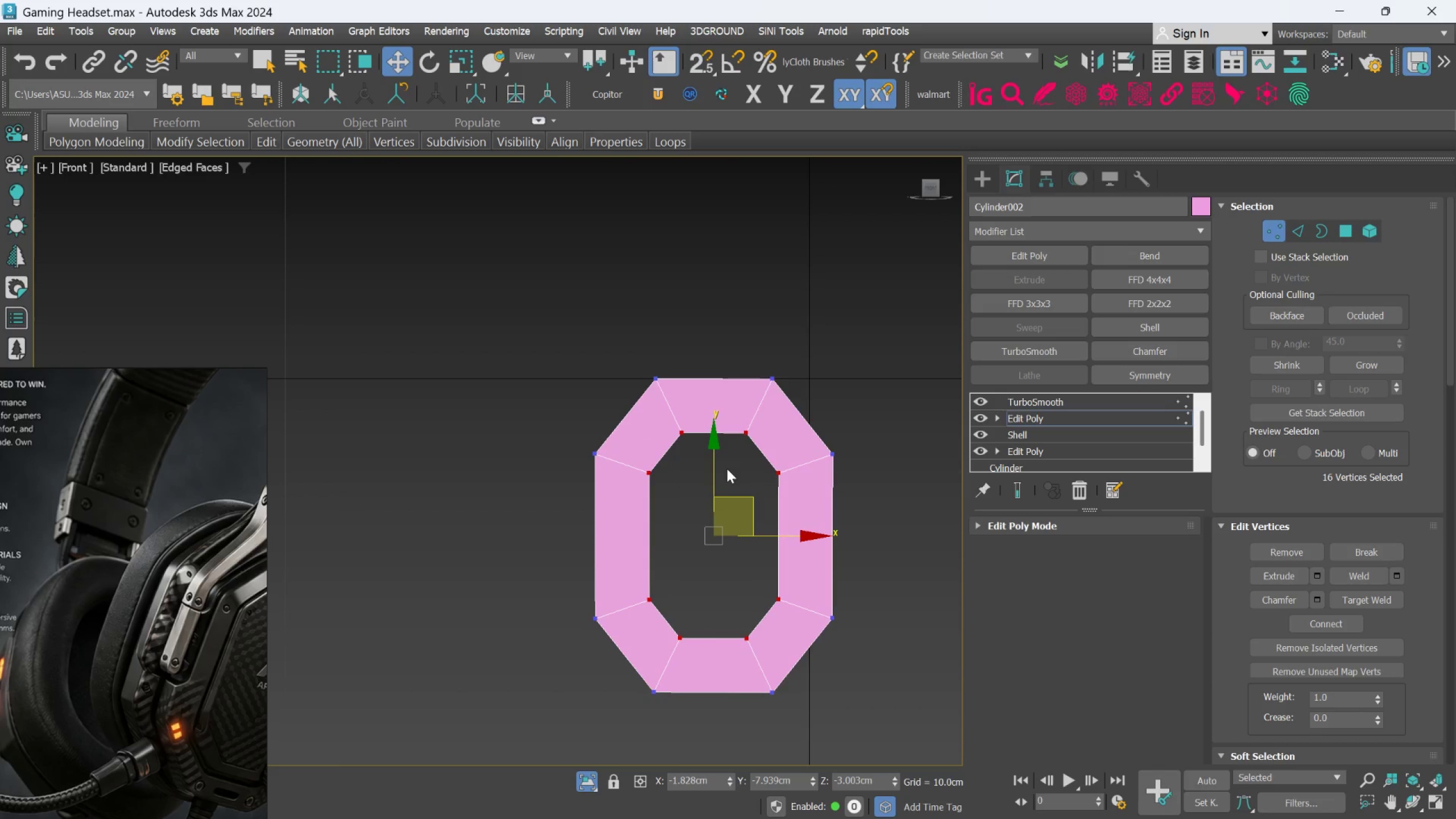 
key(R)
 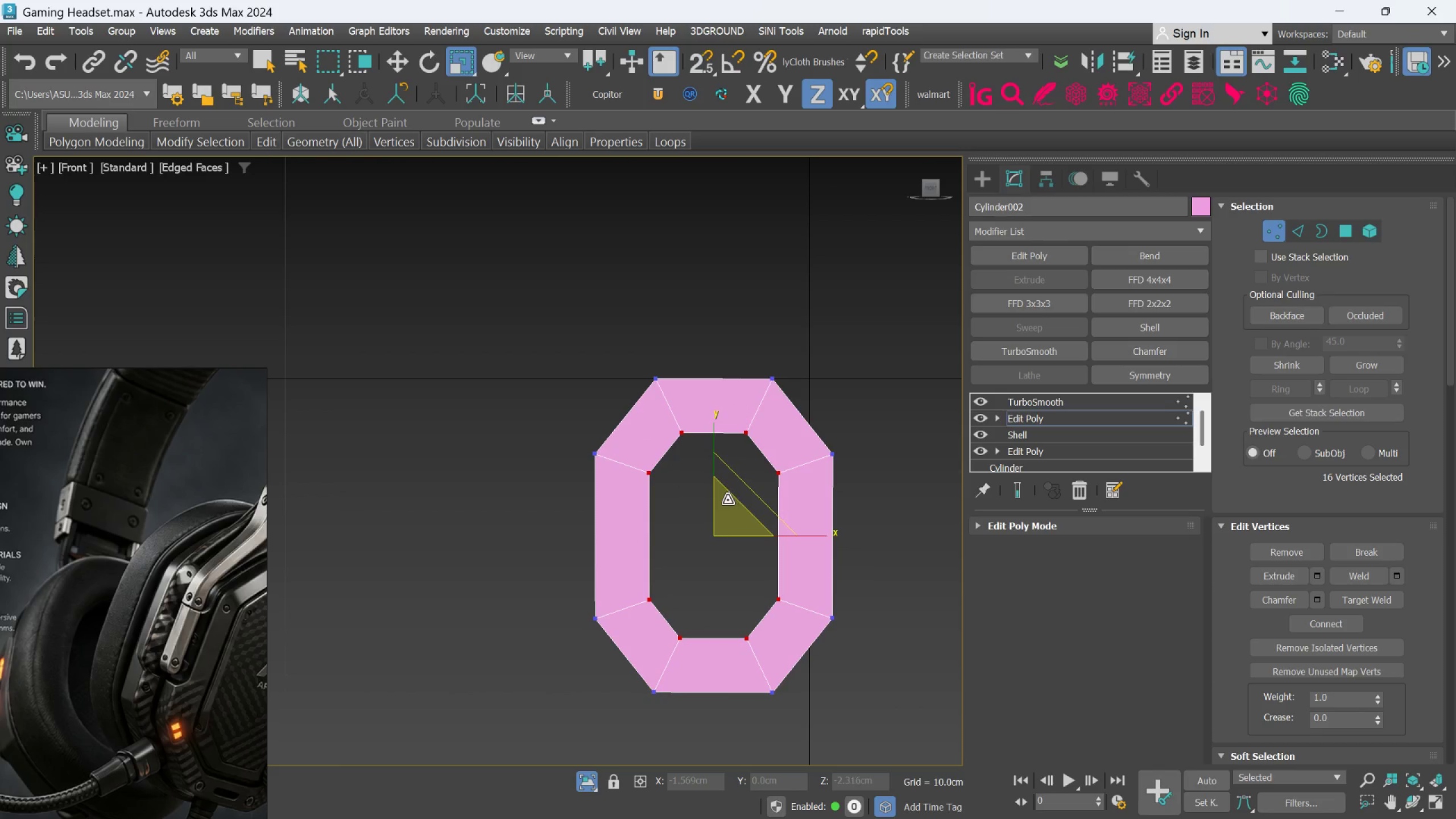 
left_click_drag(start_coordinate=[727, 500], to_coordinate=[729, 505])
 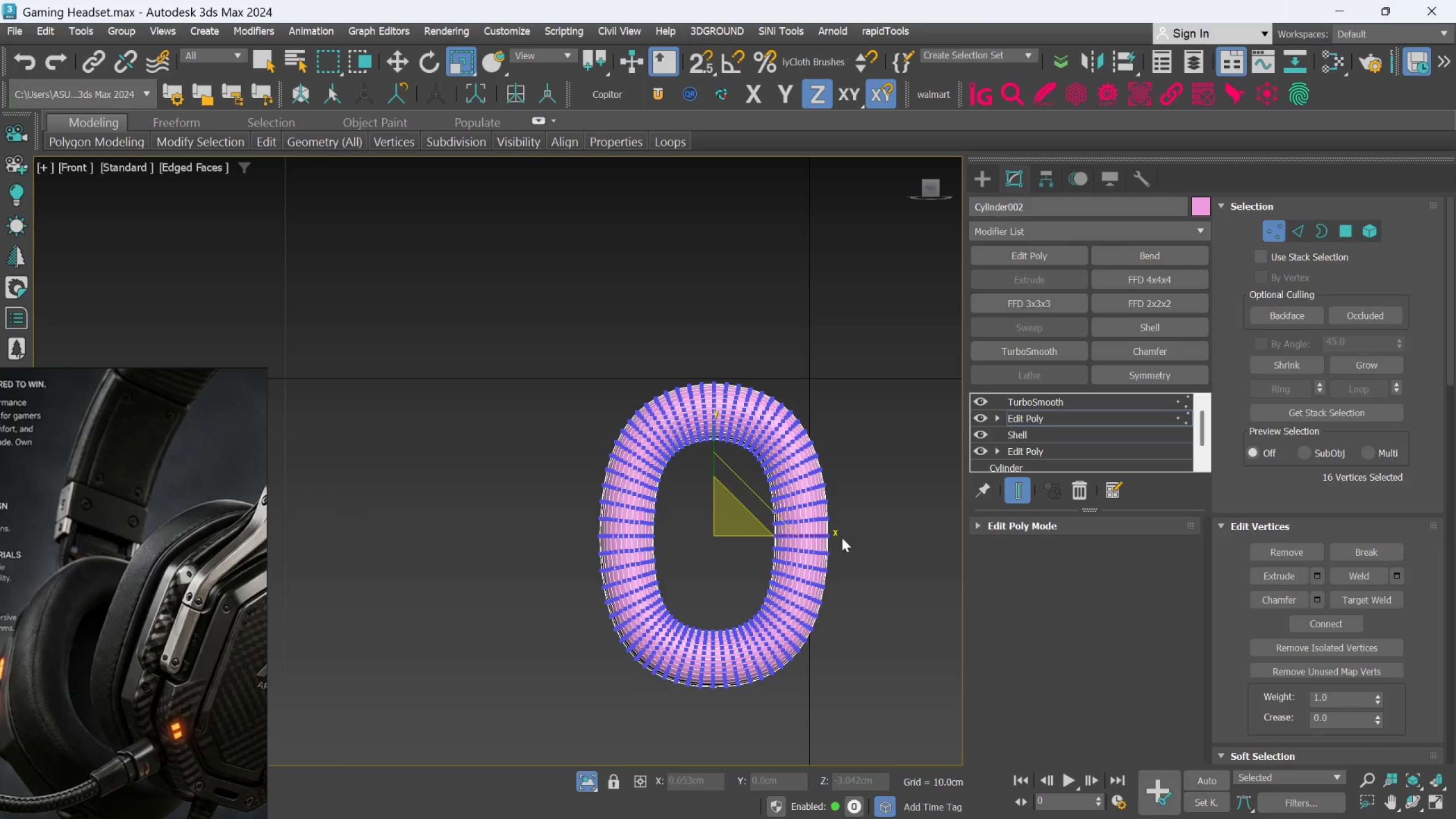 
left_click_drag(start_coordinate=[733, 512], to_coordinate=[735, 515])
 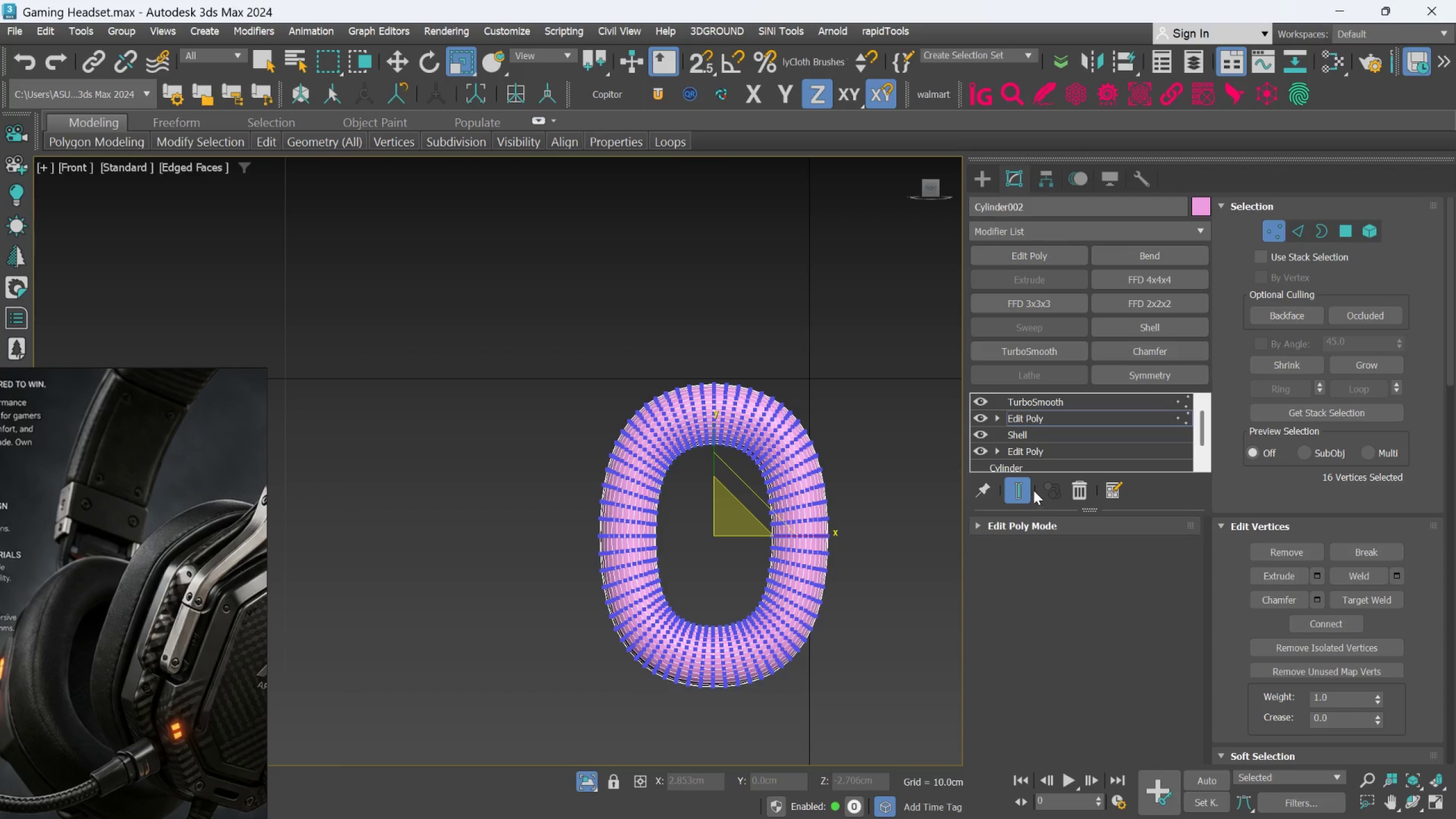 
left_click([1024, 489])
 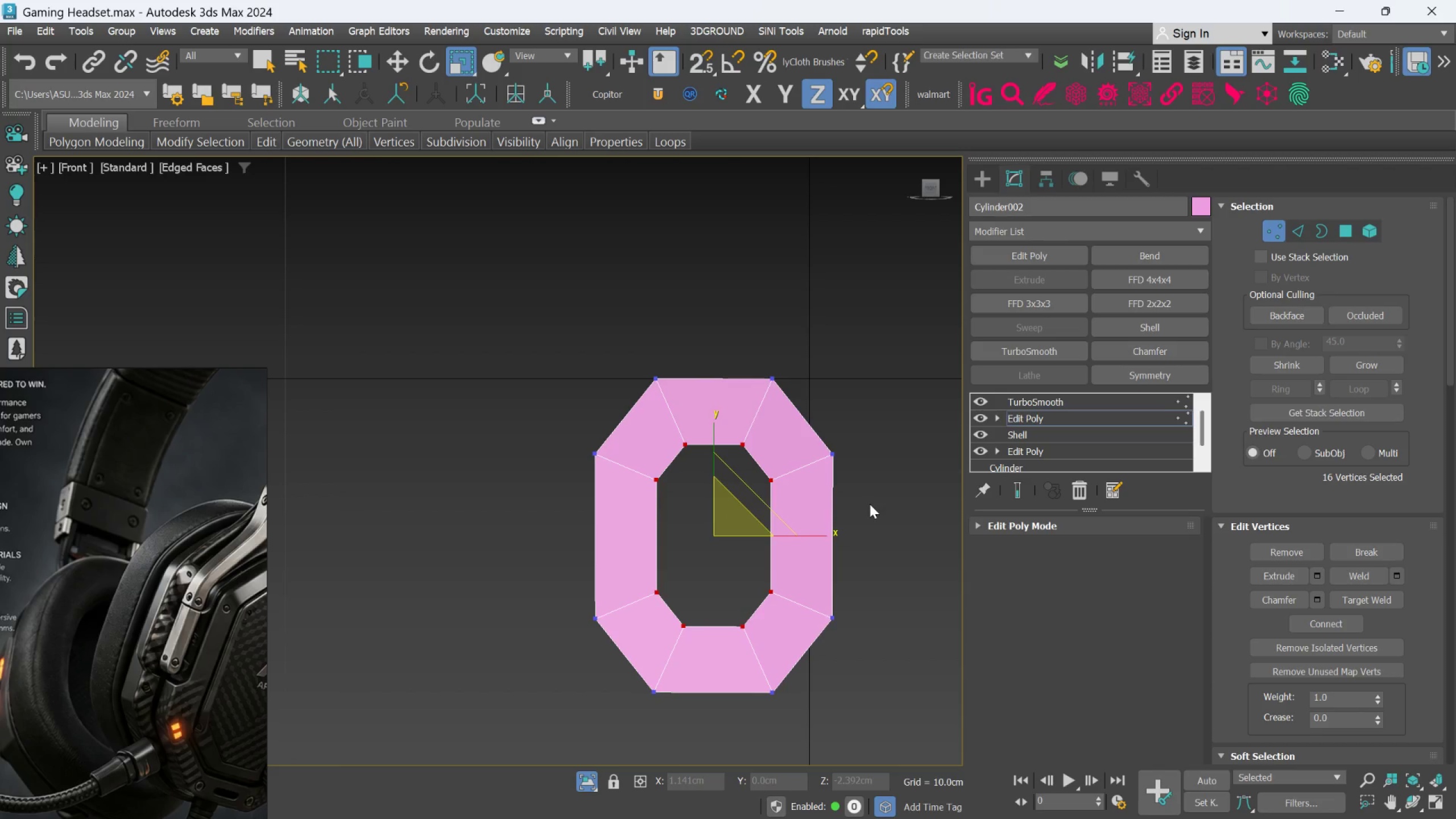 
hold_key(key=AltLeft, duration=0.92)
 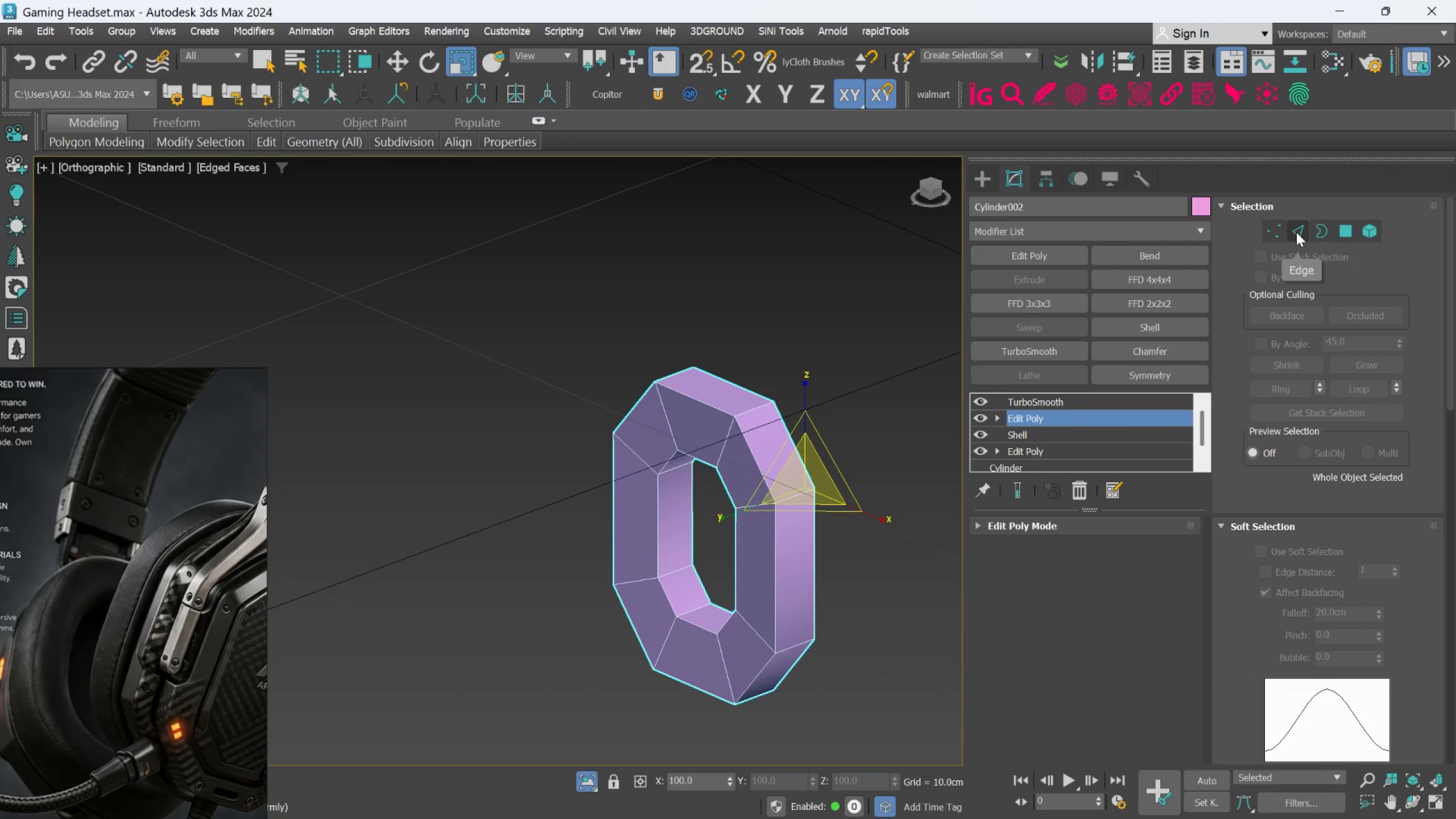 
wait(7.11)
 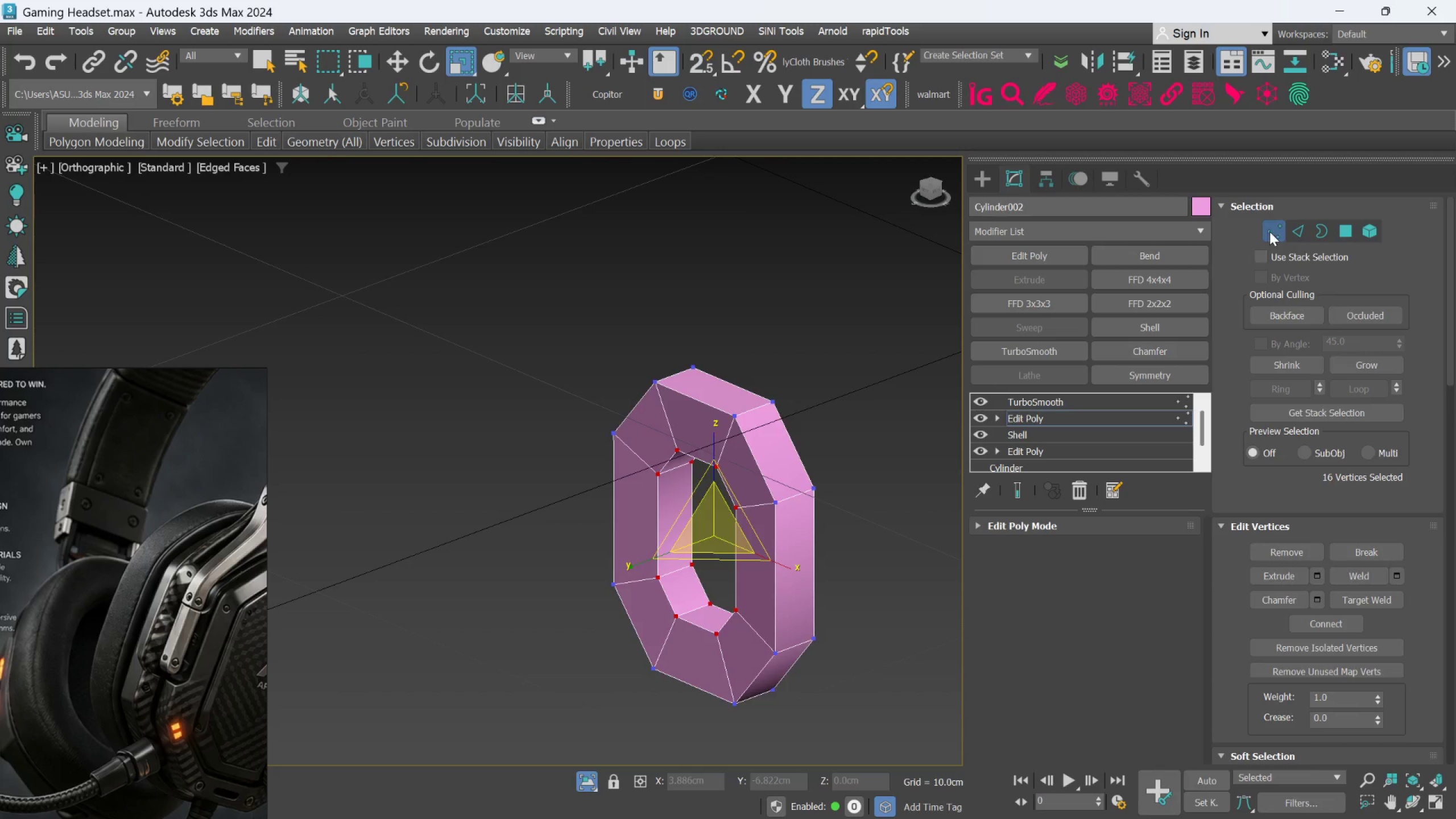 
left_click([1303, 231])
 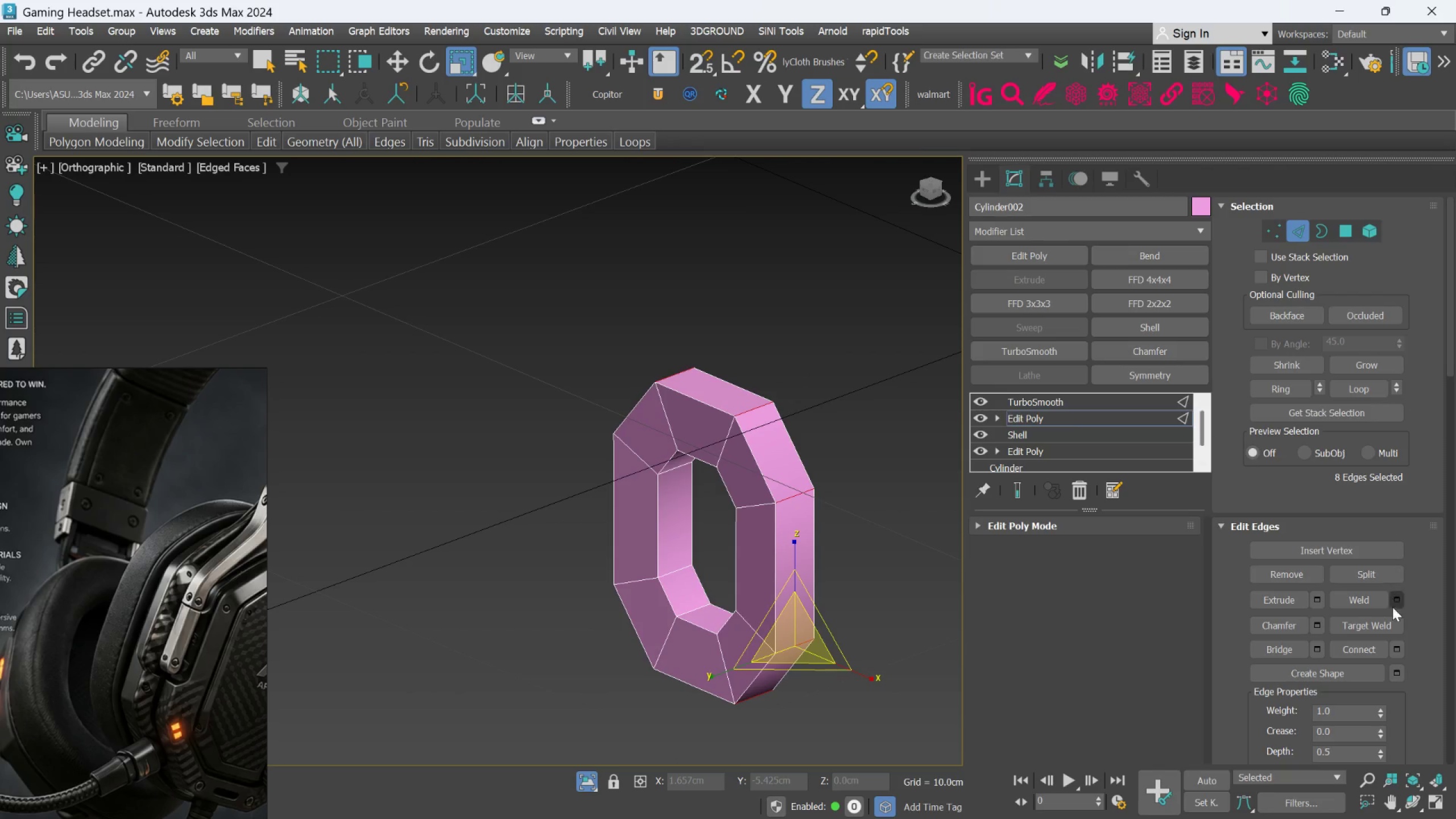 
left_click([1378, 648])